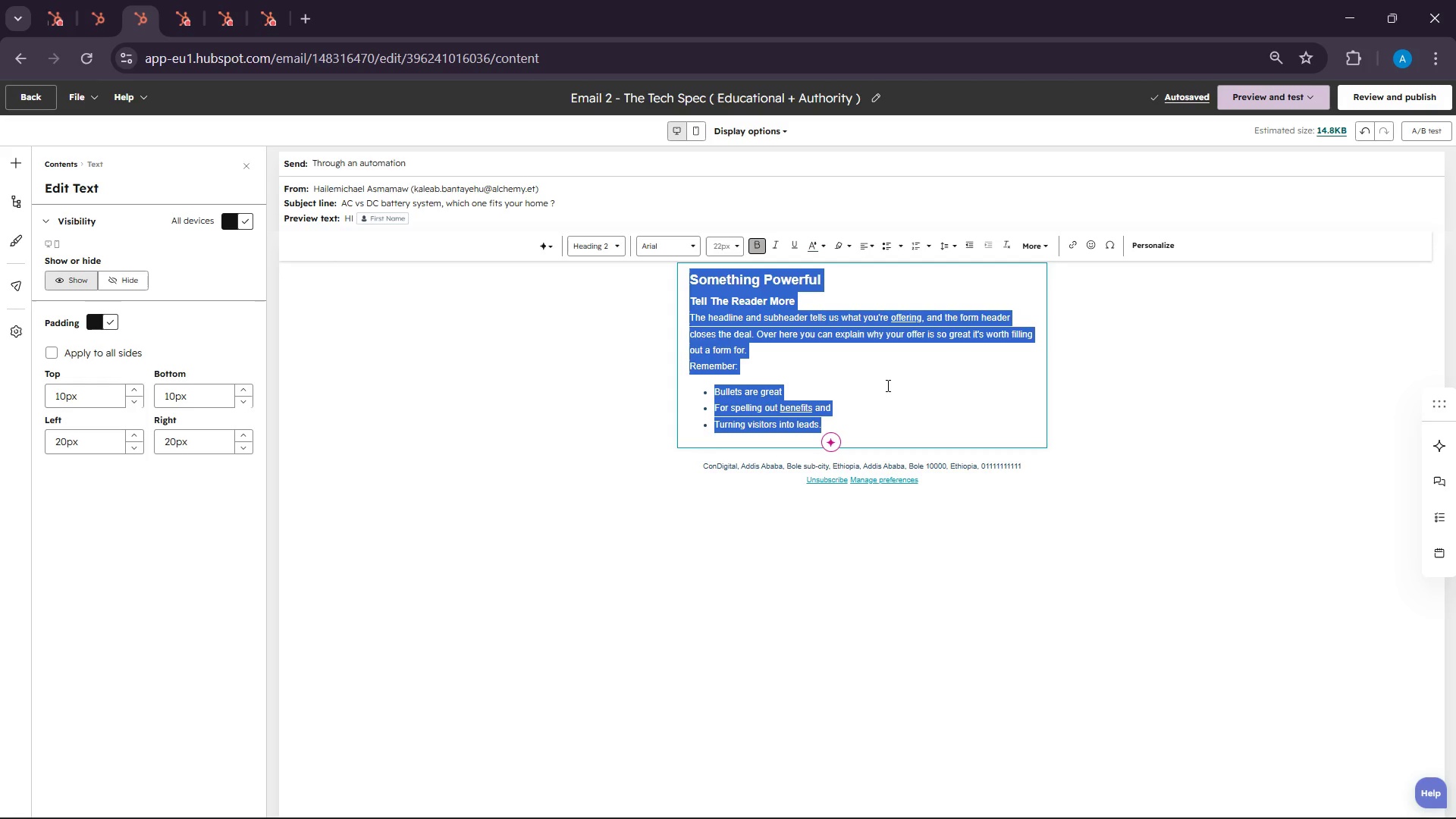 
key(Backspace)
 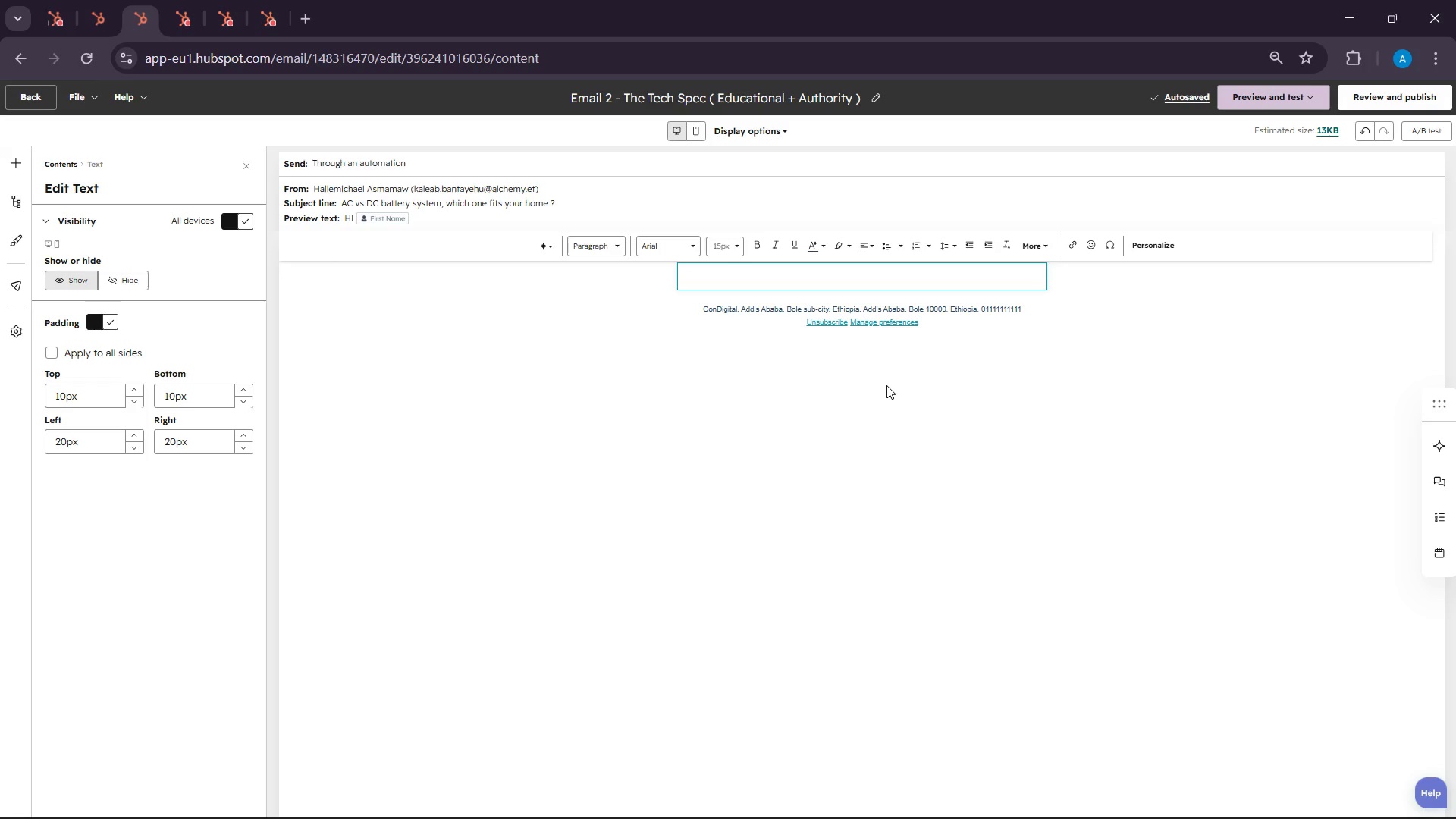 
wait(24.23)
 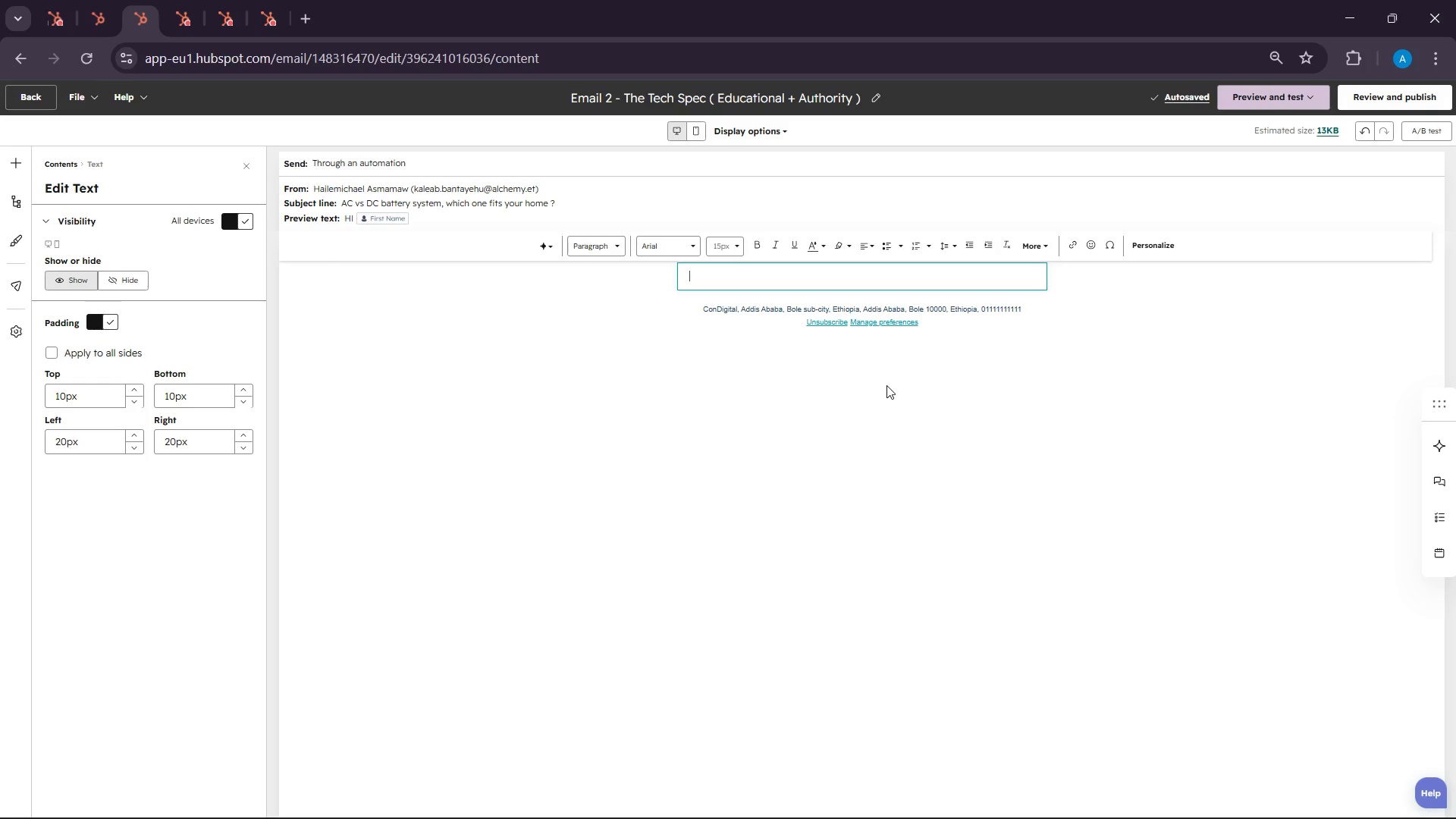 
type(Wh)
key(Backspace)
key(Backspace)
type(H )
 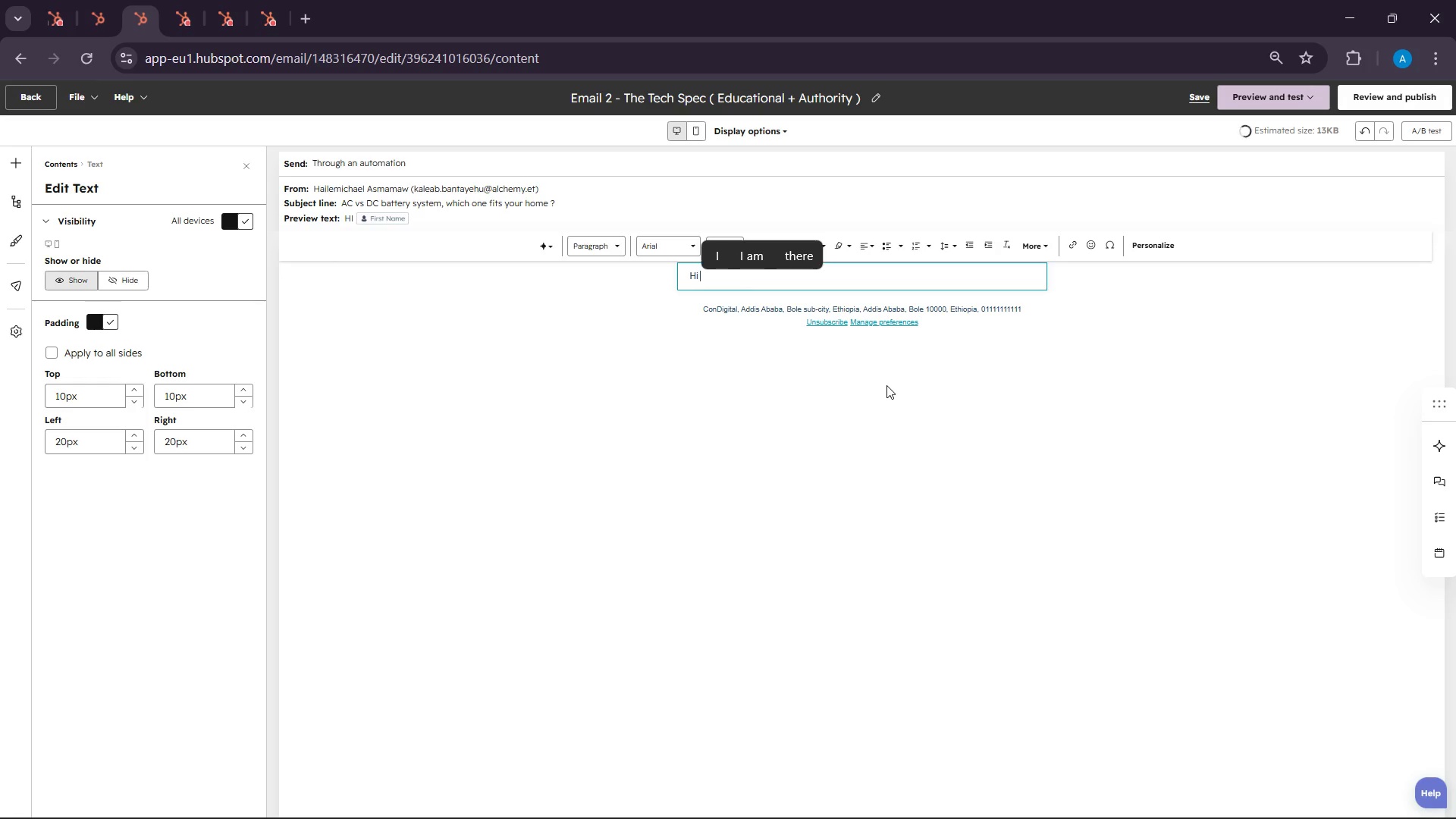 
left_click([762, 278])
 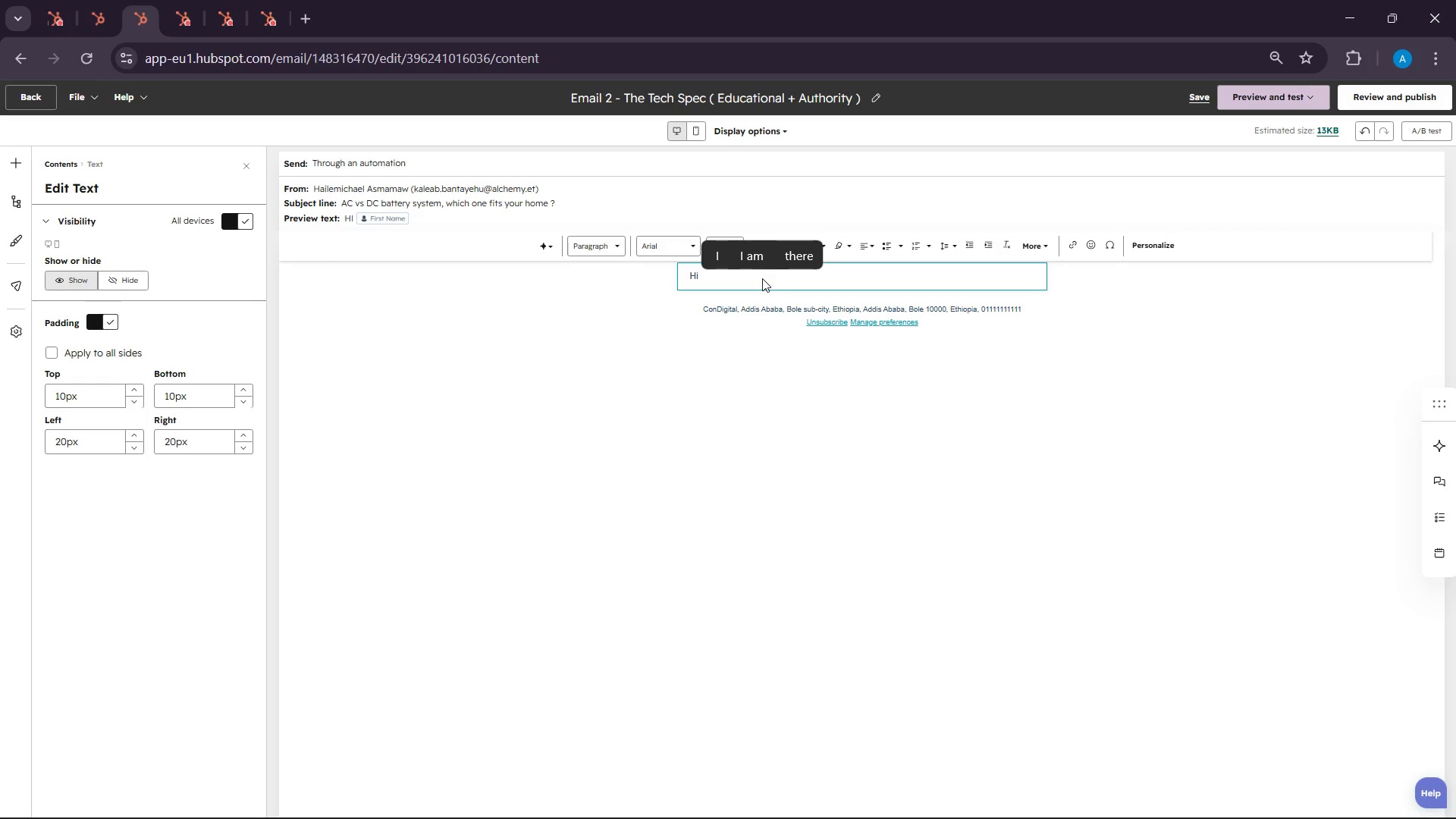 
key(Backspace)
 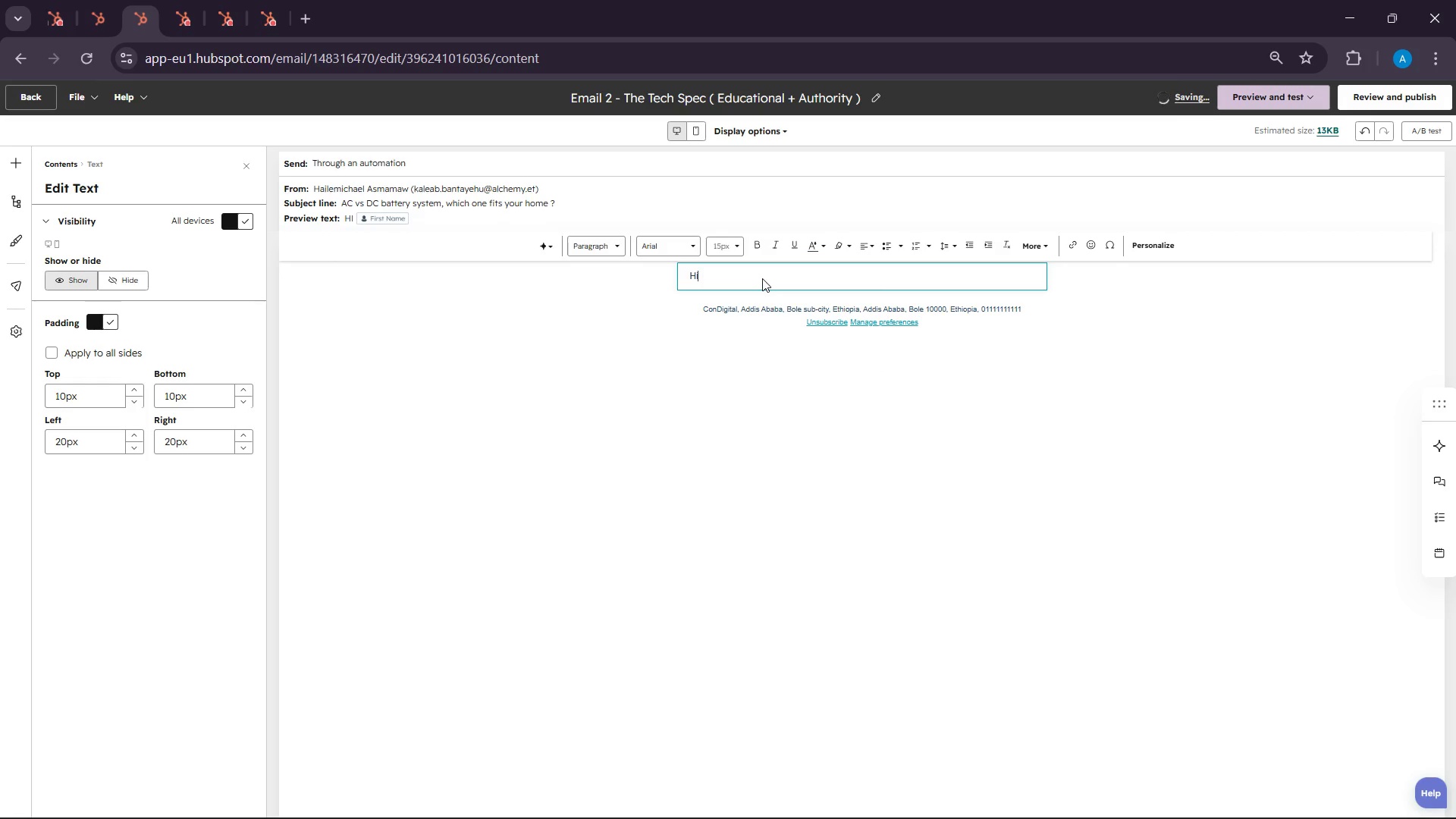 
key(Backspace)
 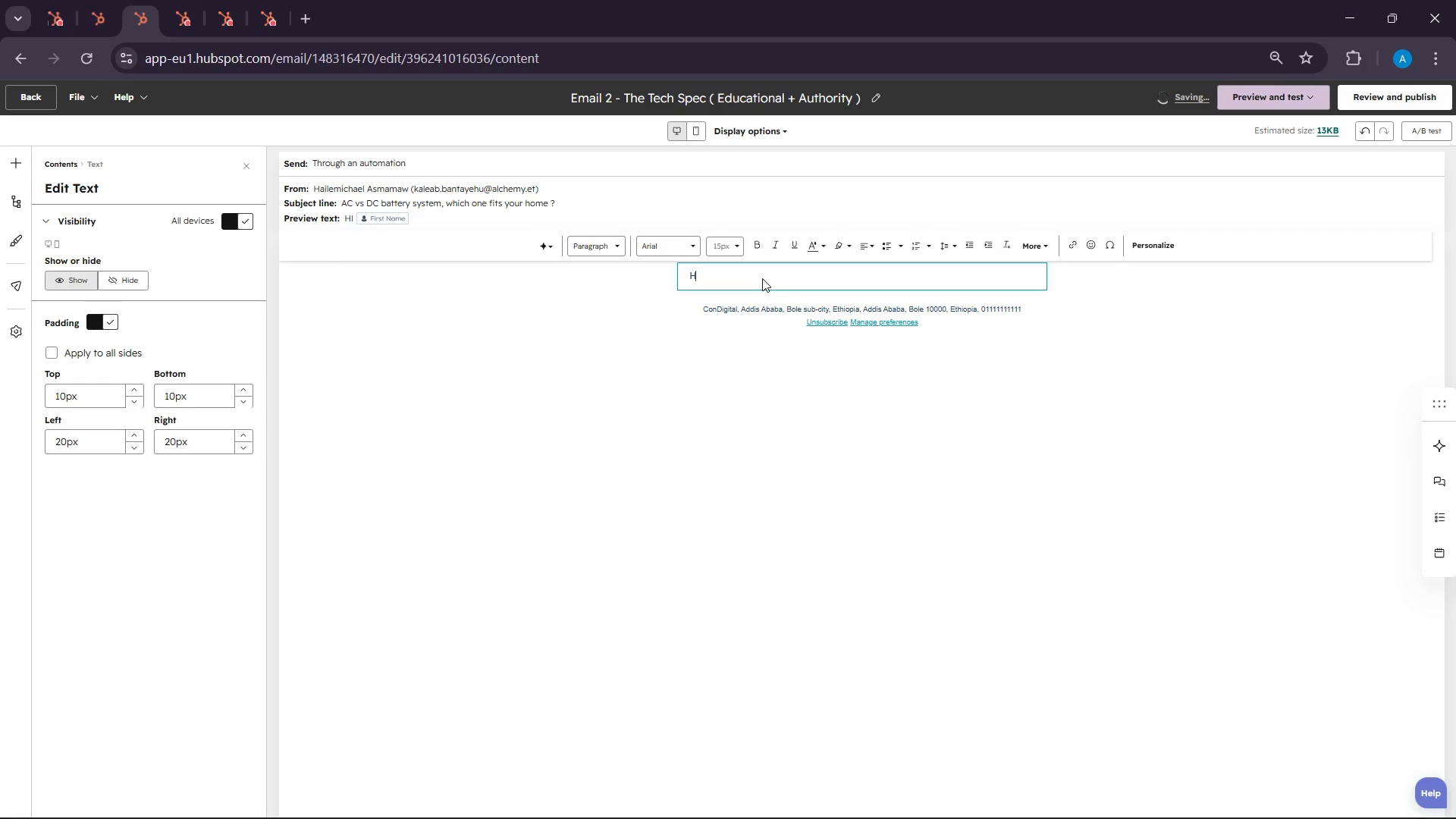 
key(Backspace)
 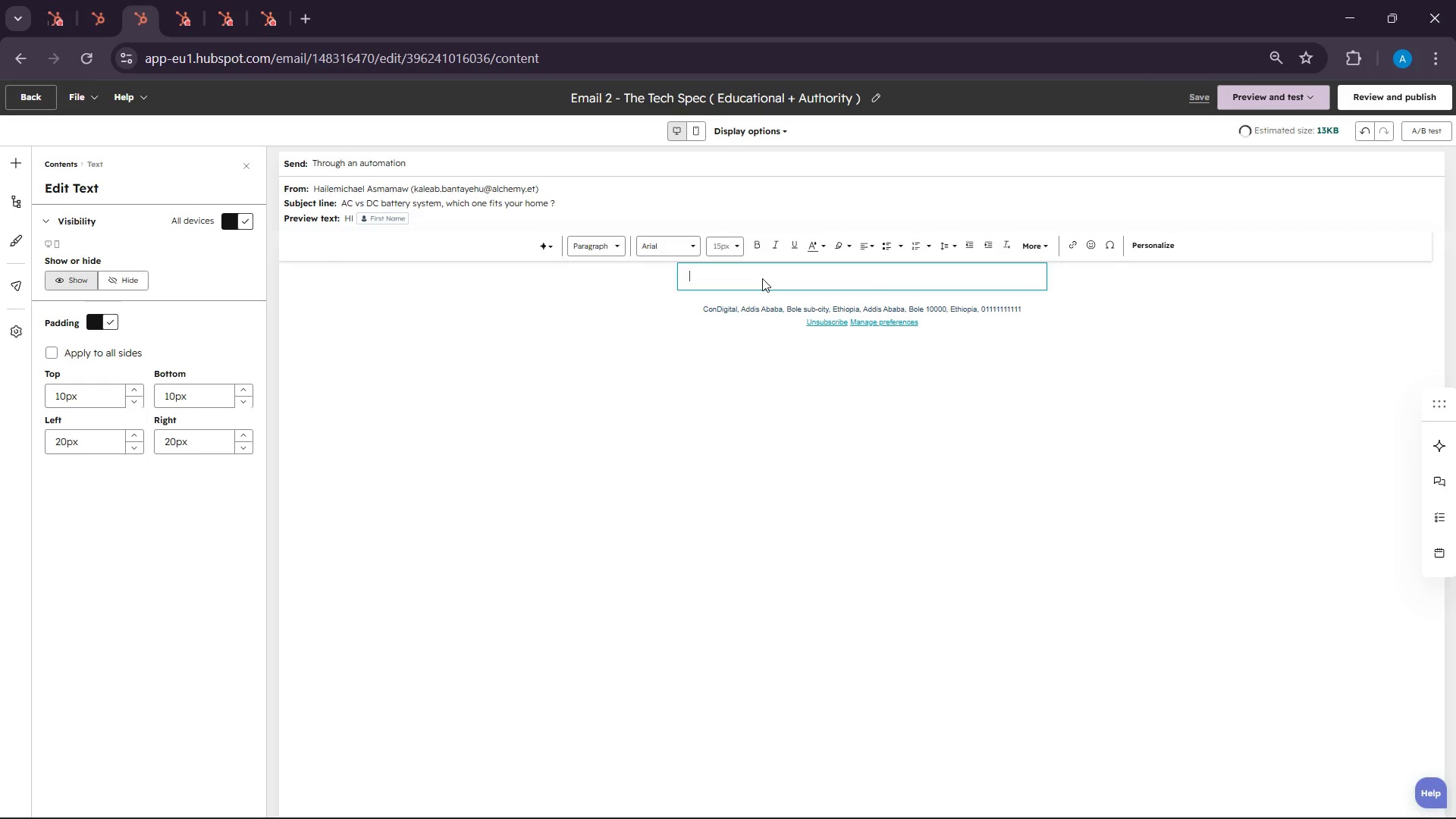 
key(Backspace)
 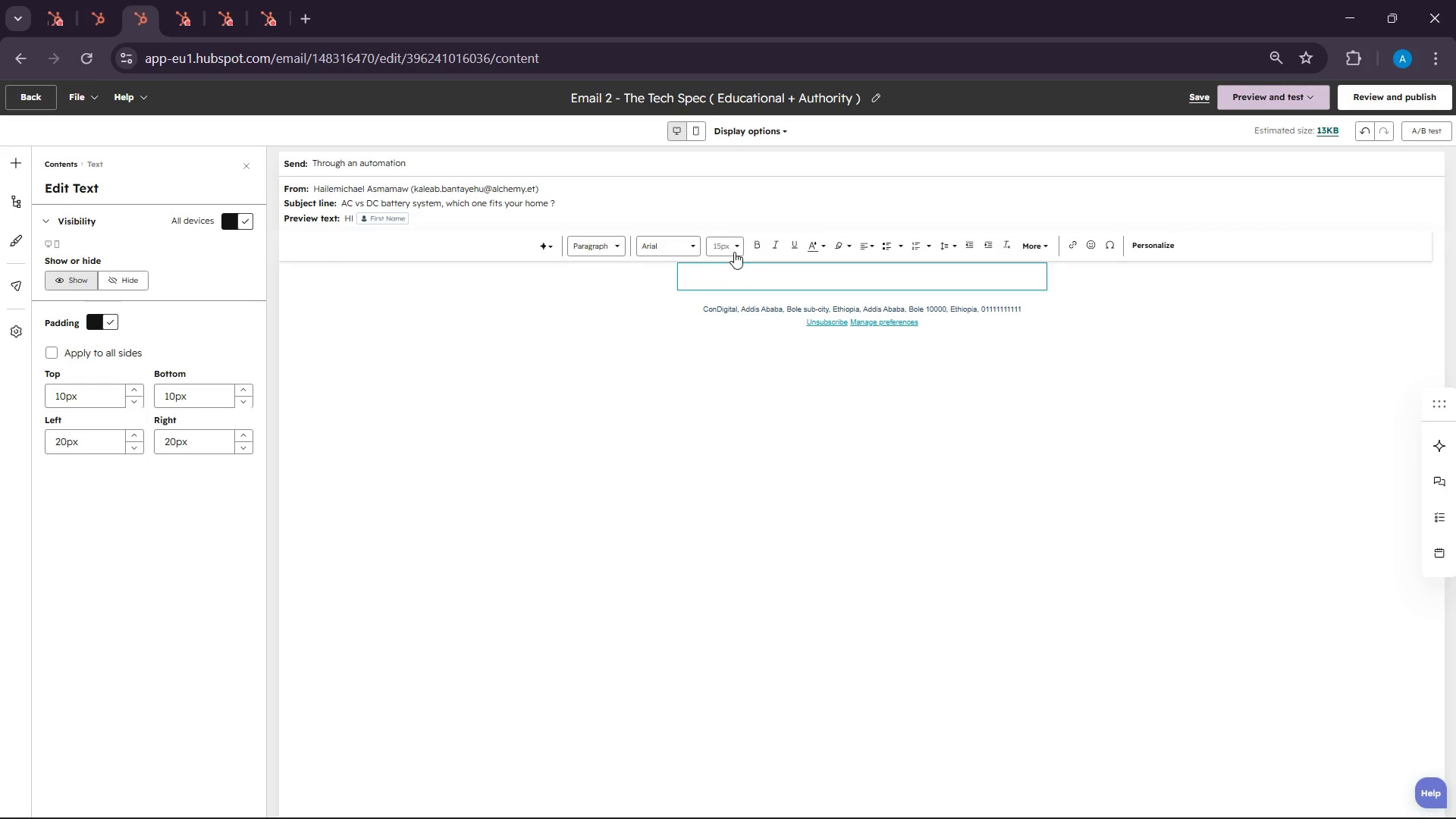 
left_click([733, 242])
 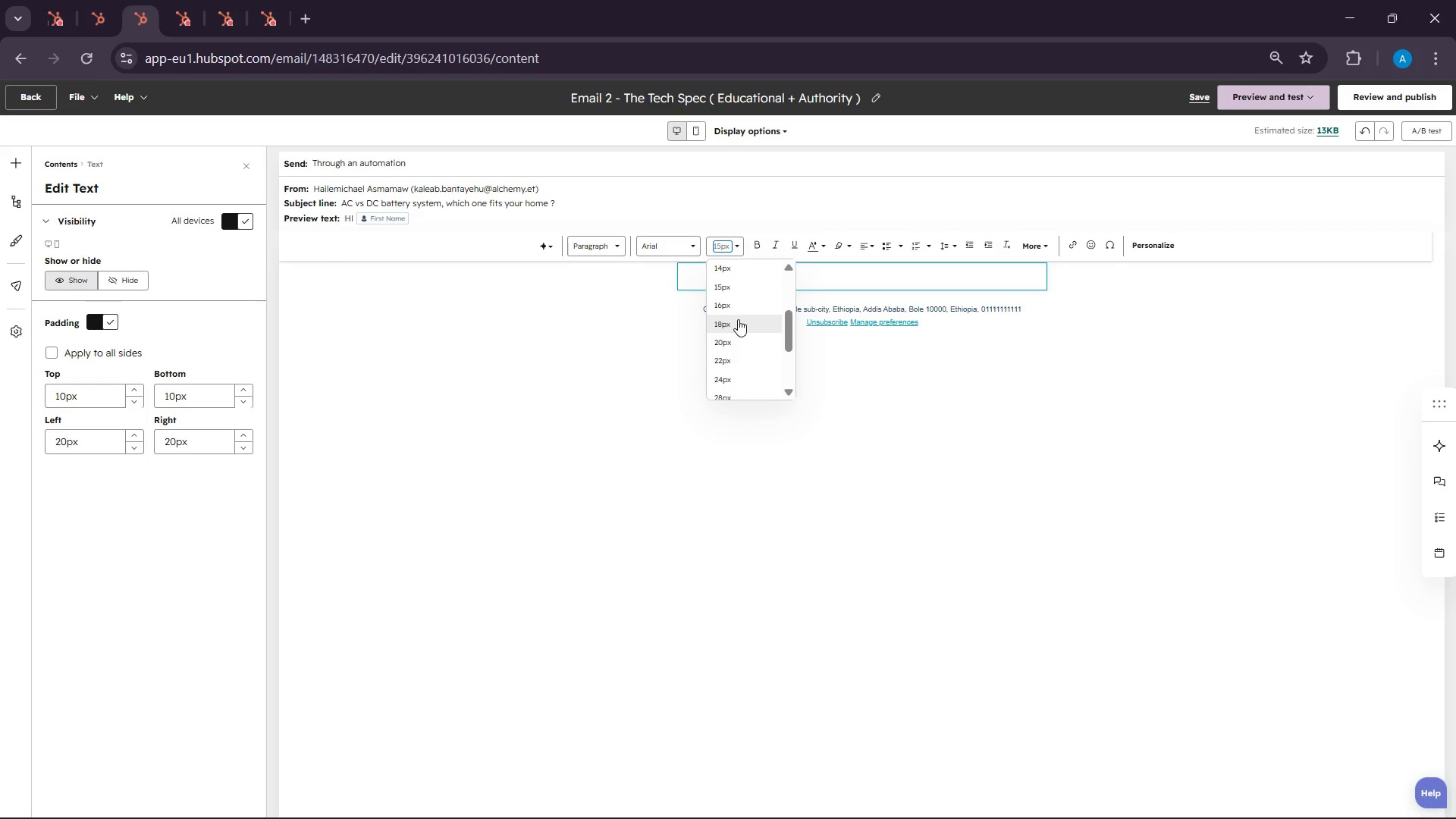 
left_click([738, 319])
 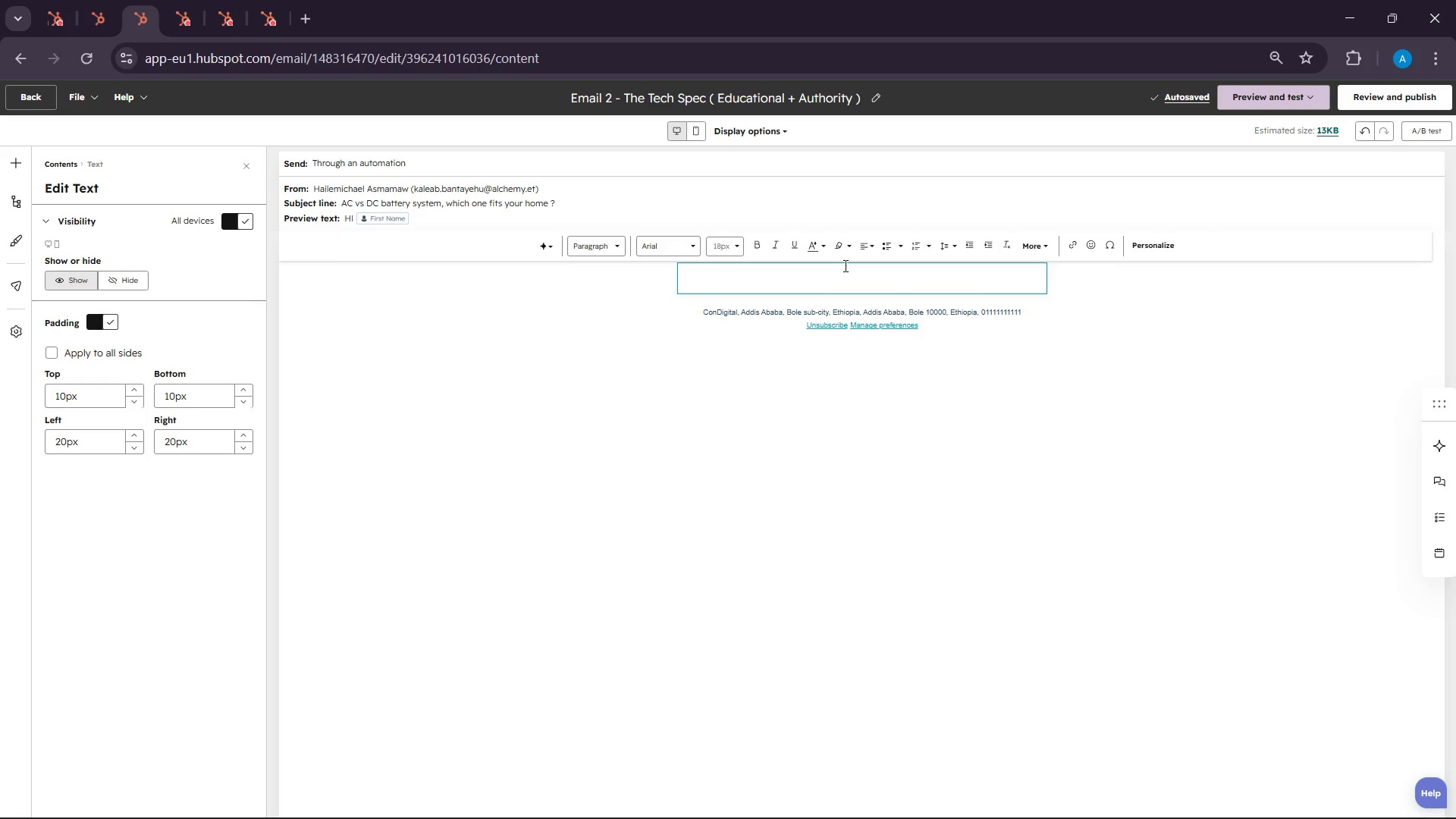 
type(Hi)
 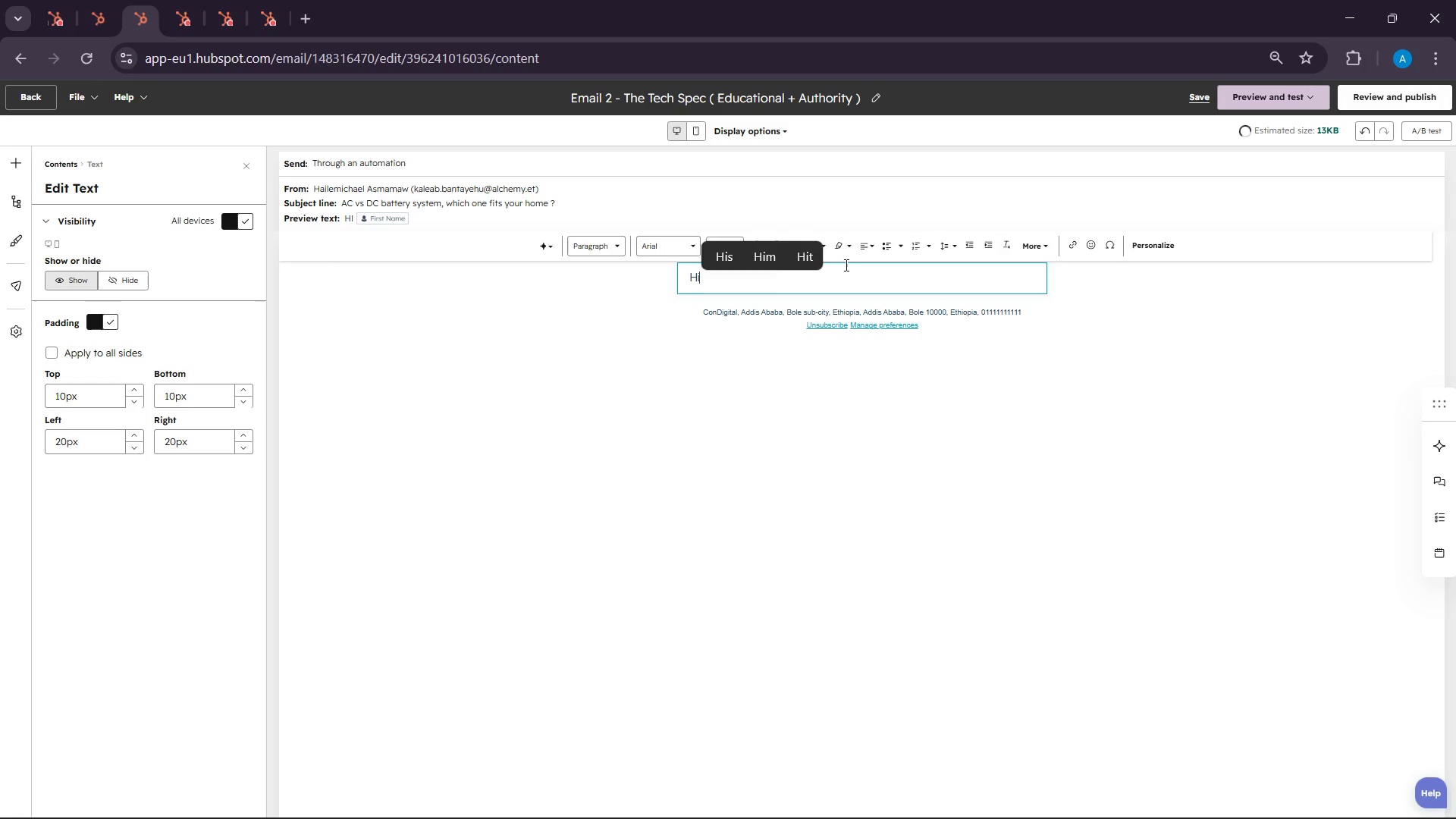 
key(Space)
 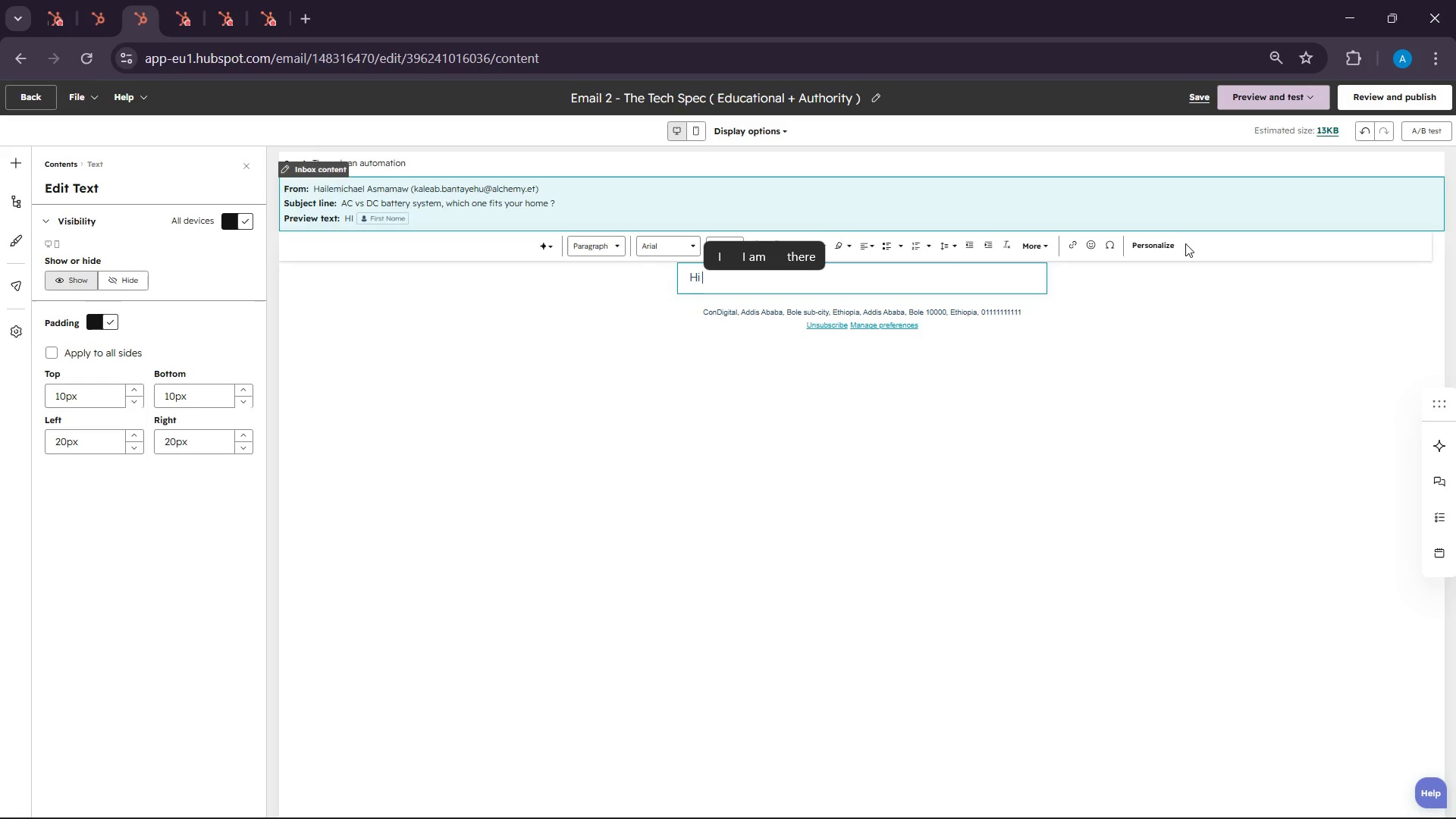 
left_click([1165, 251])
 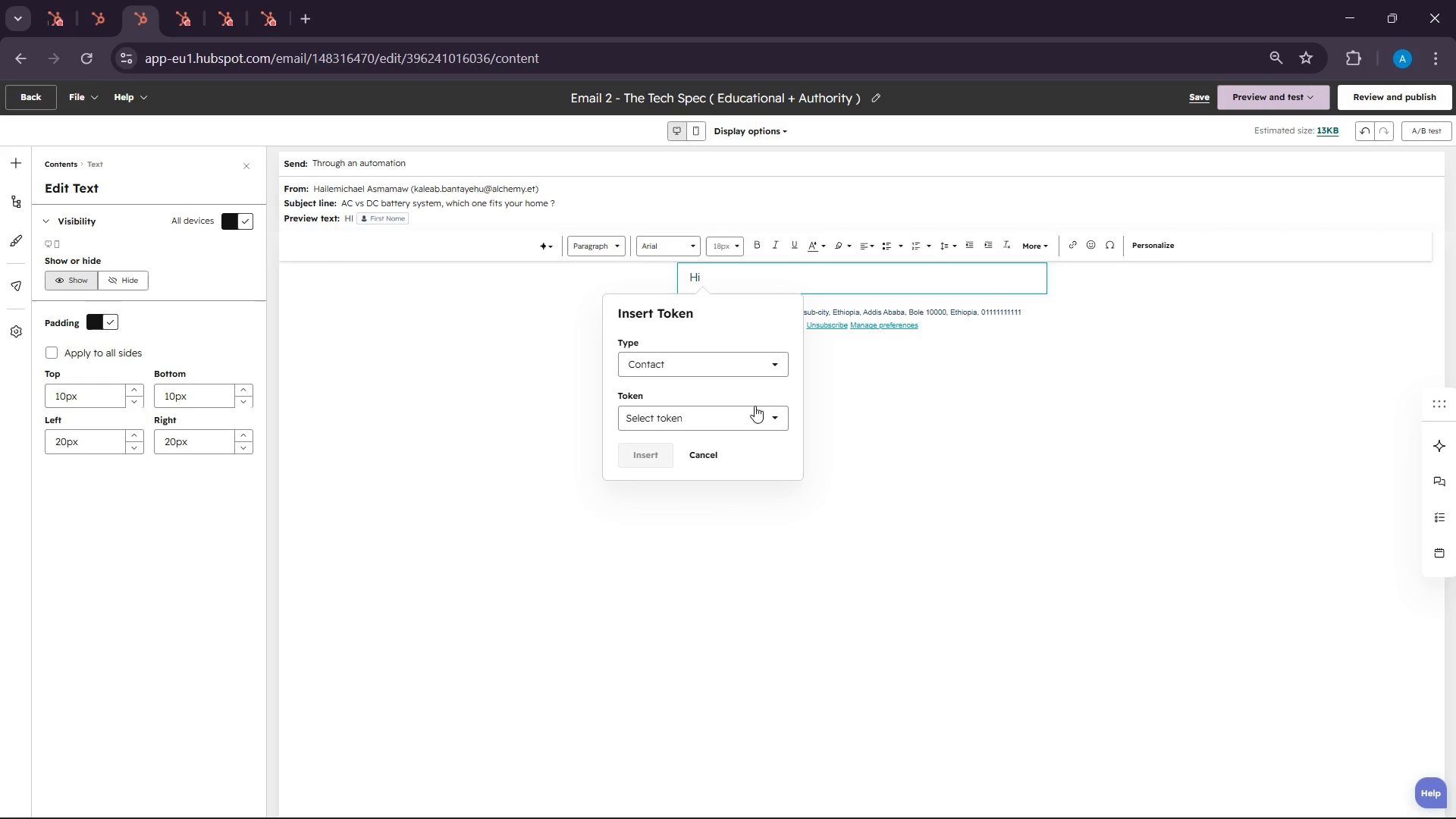 
left_click([710, 426])
 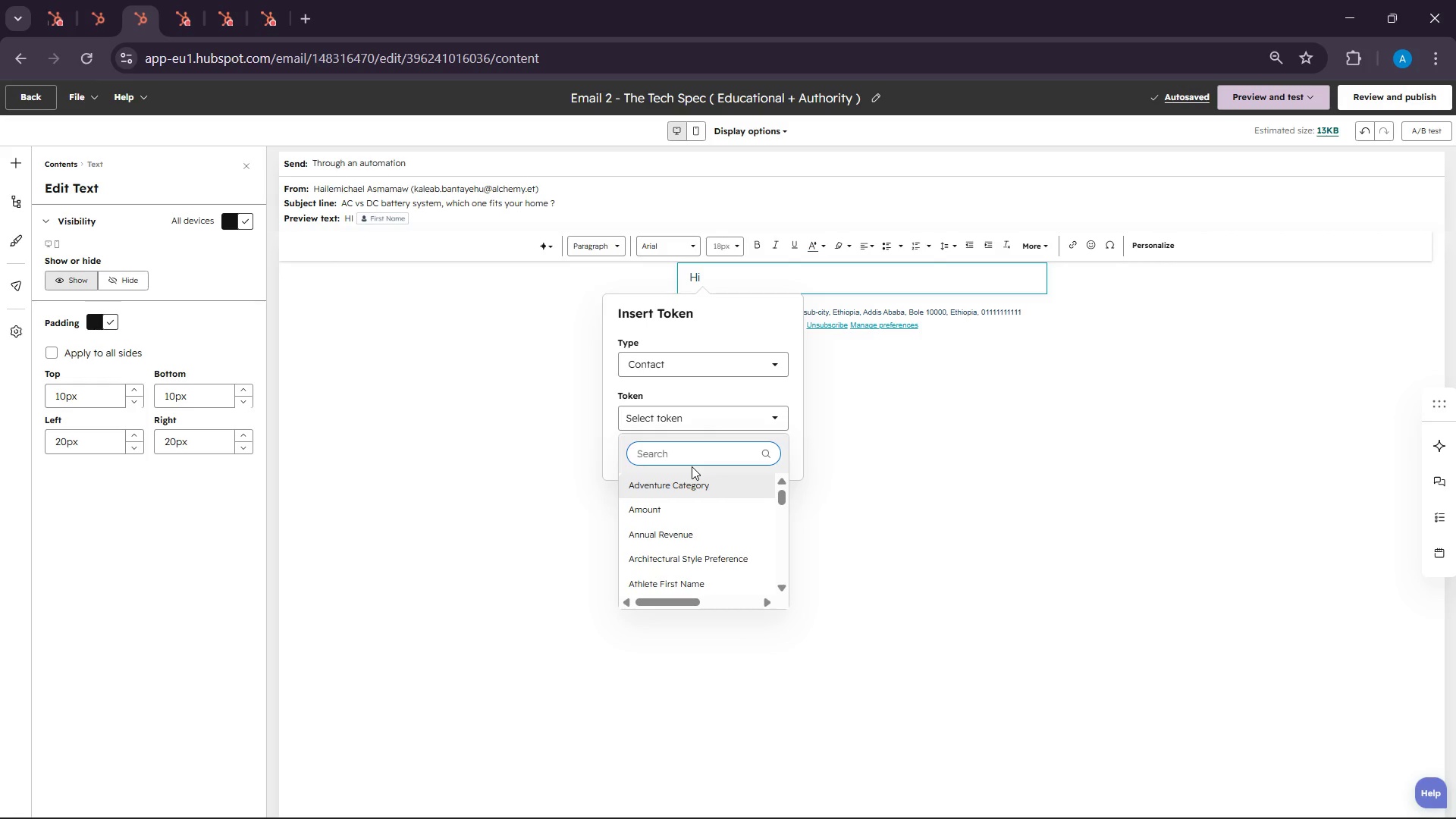 
type(first n)
 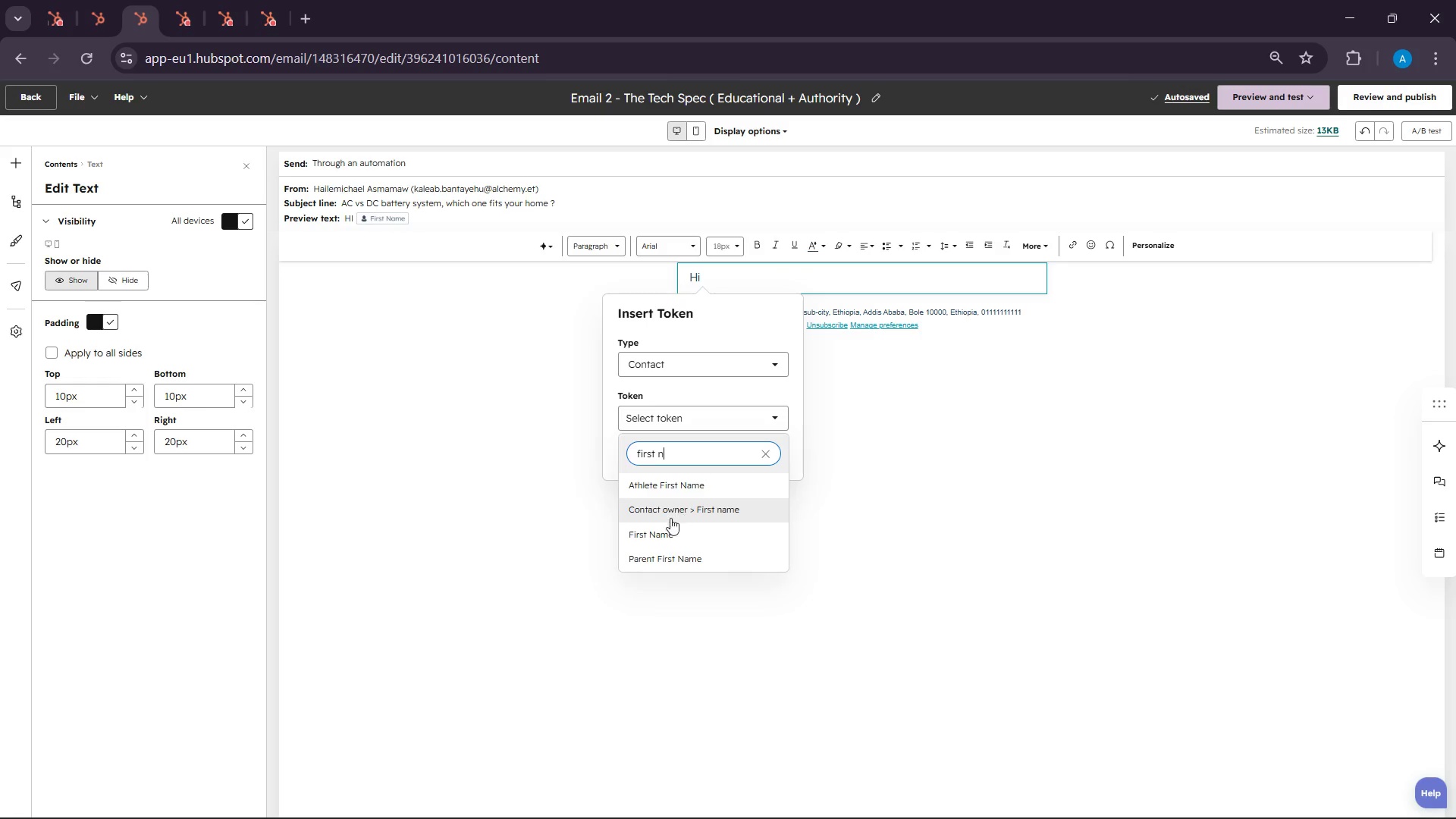 
left_click([664, 534])
 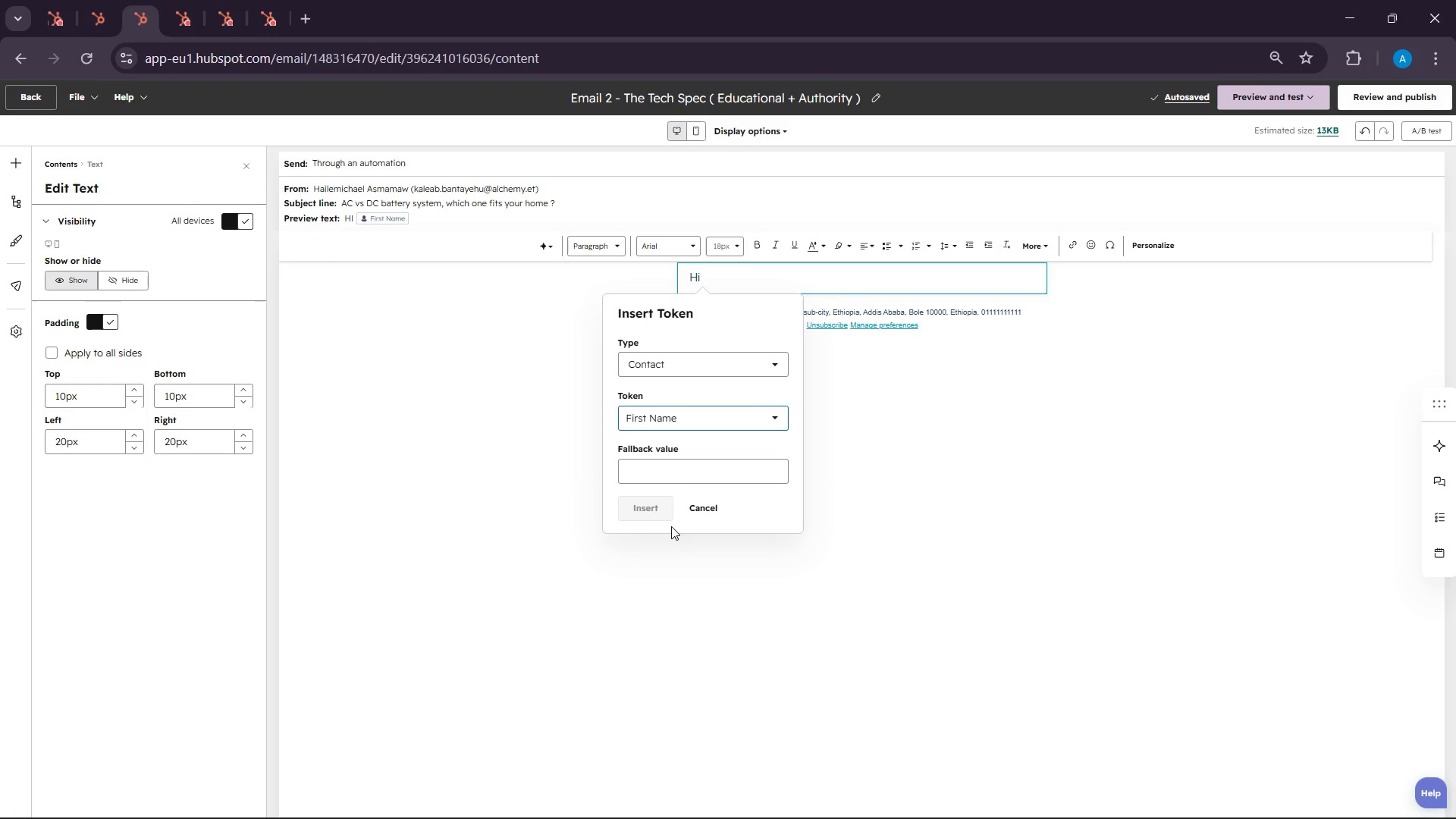 
left_click([686, 464])
 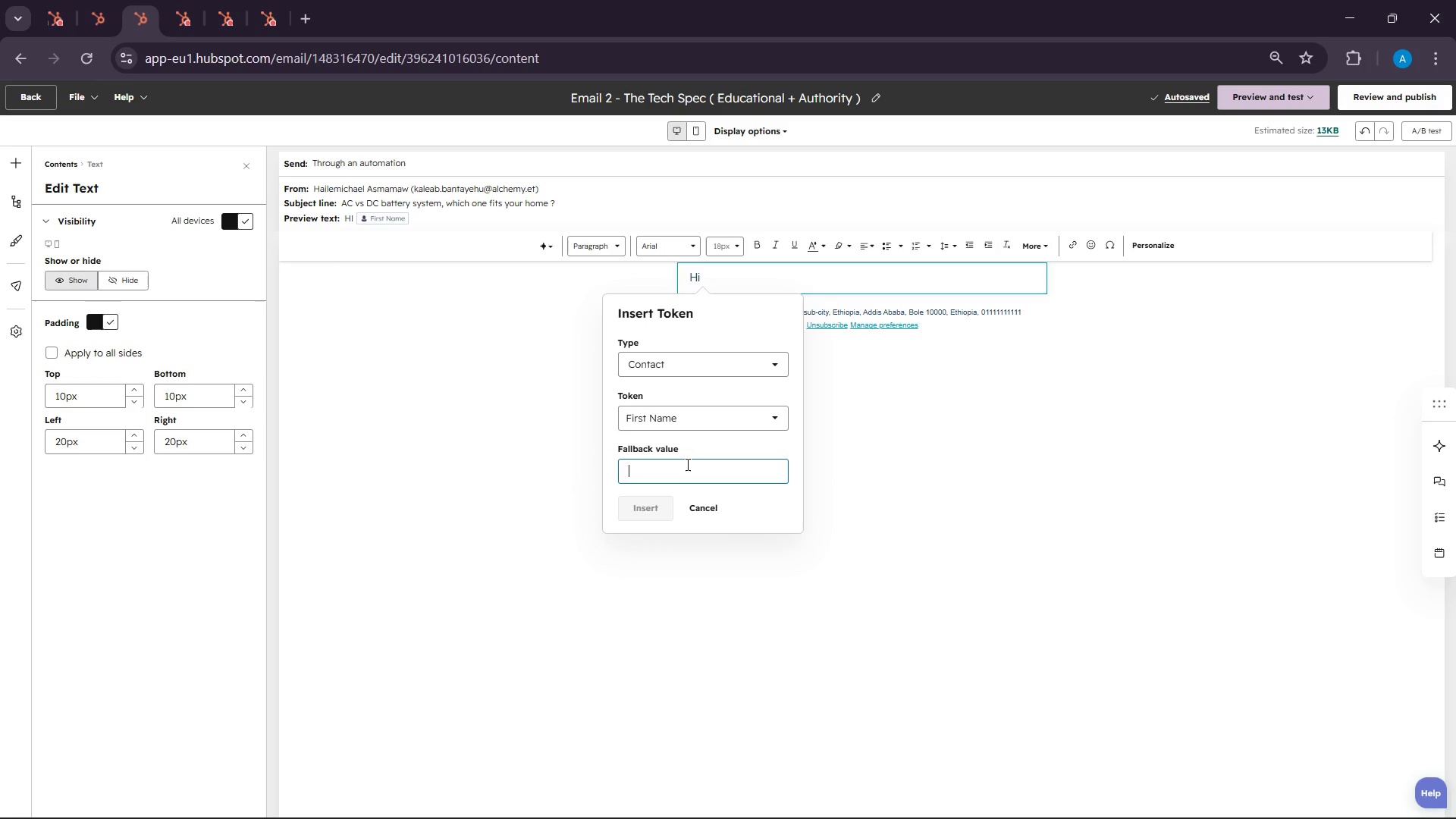 
type(namr)
key(Backspace)
type(e )
 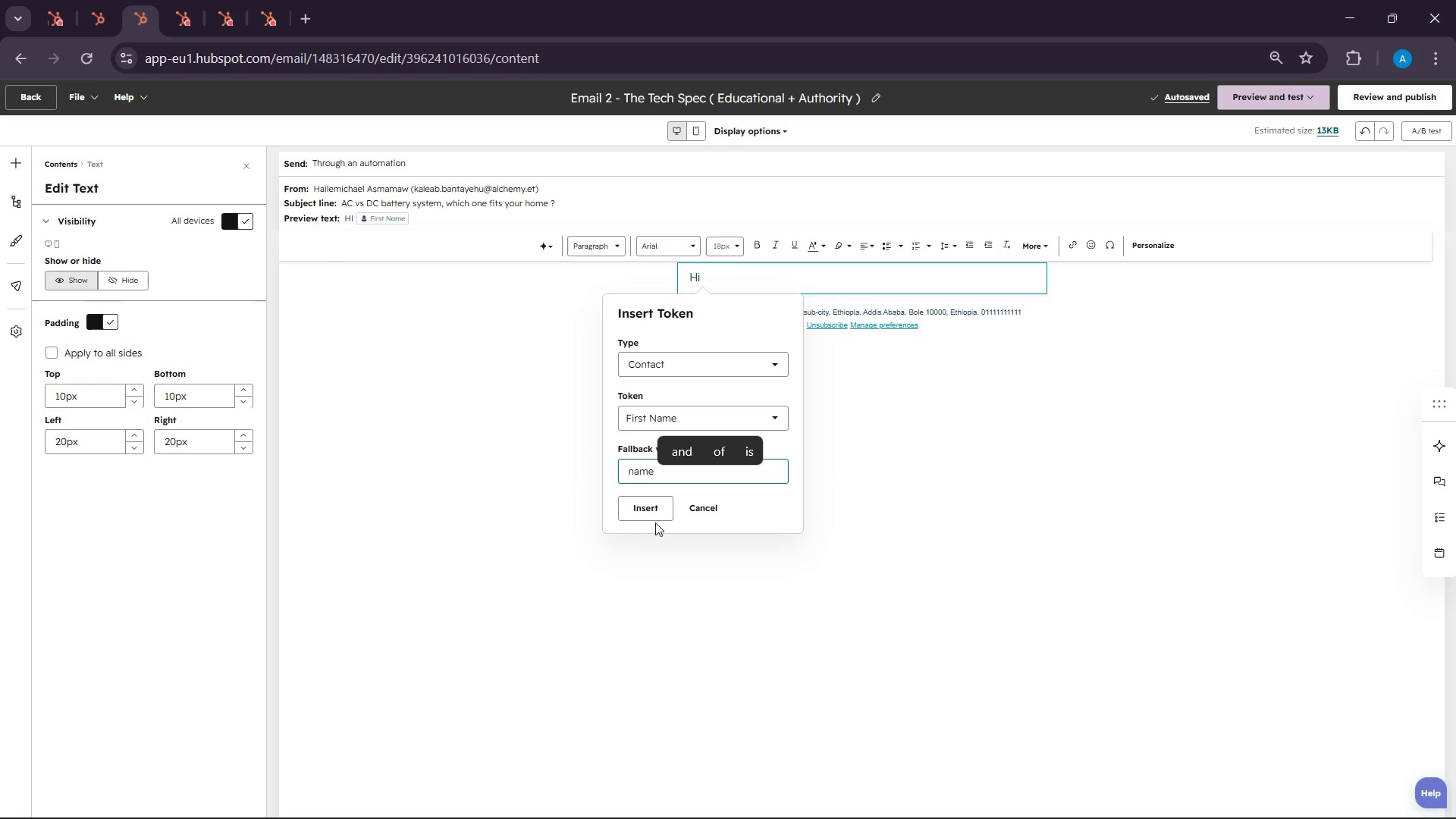 
left_click([655, 522])
 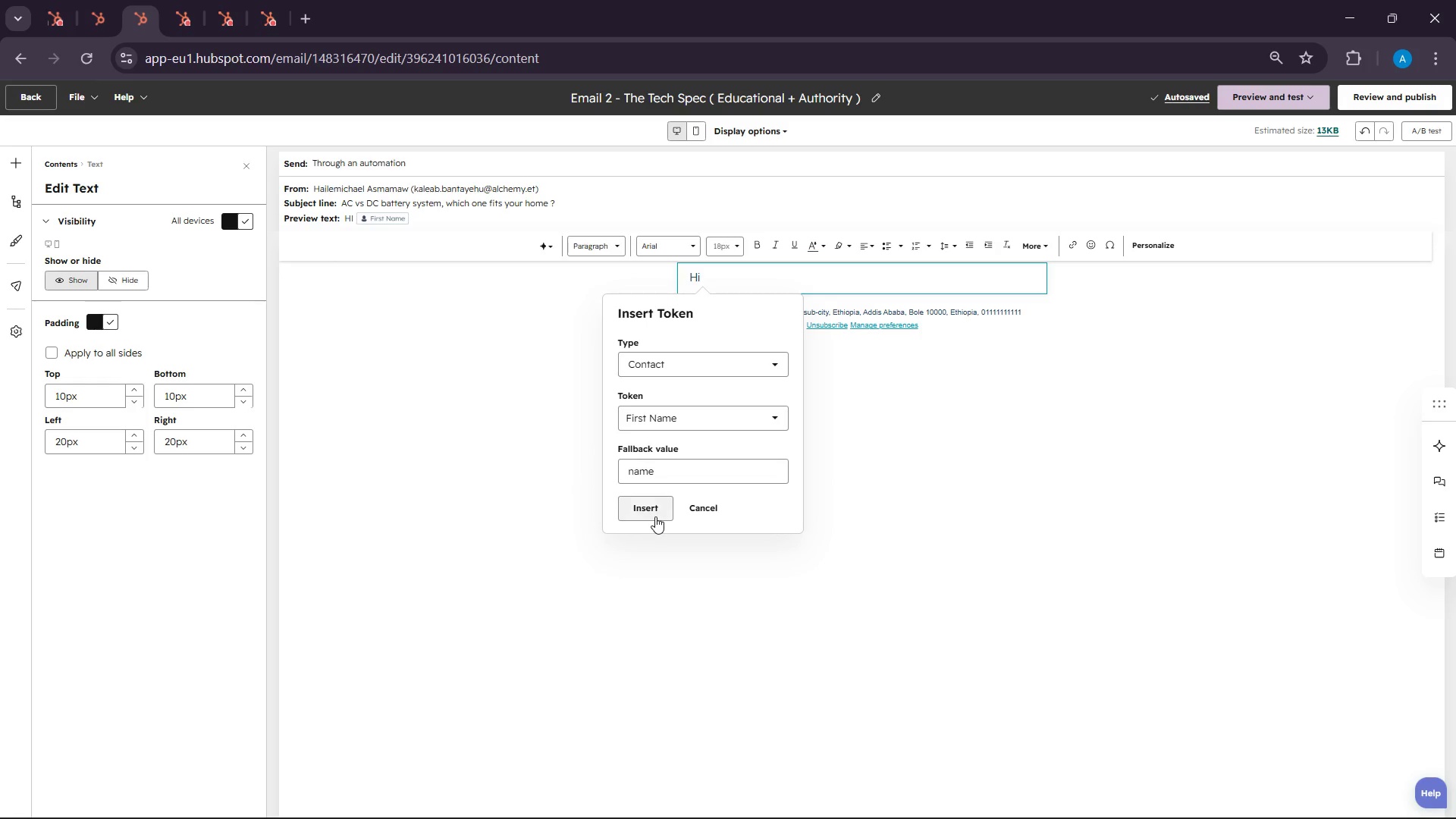 
left_click([655, 516])
 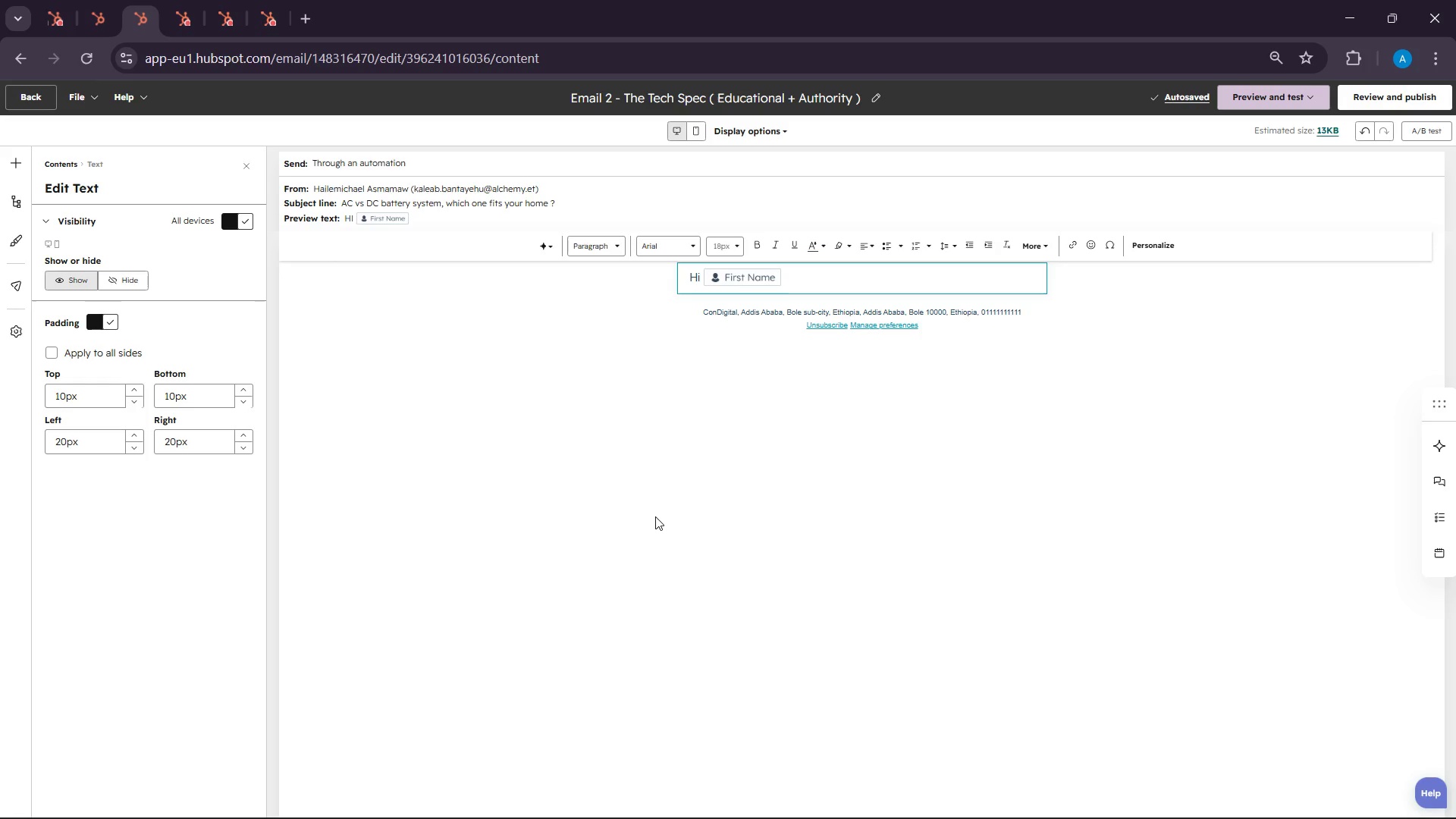 
wait(9.34)
 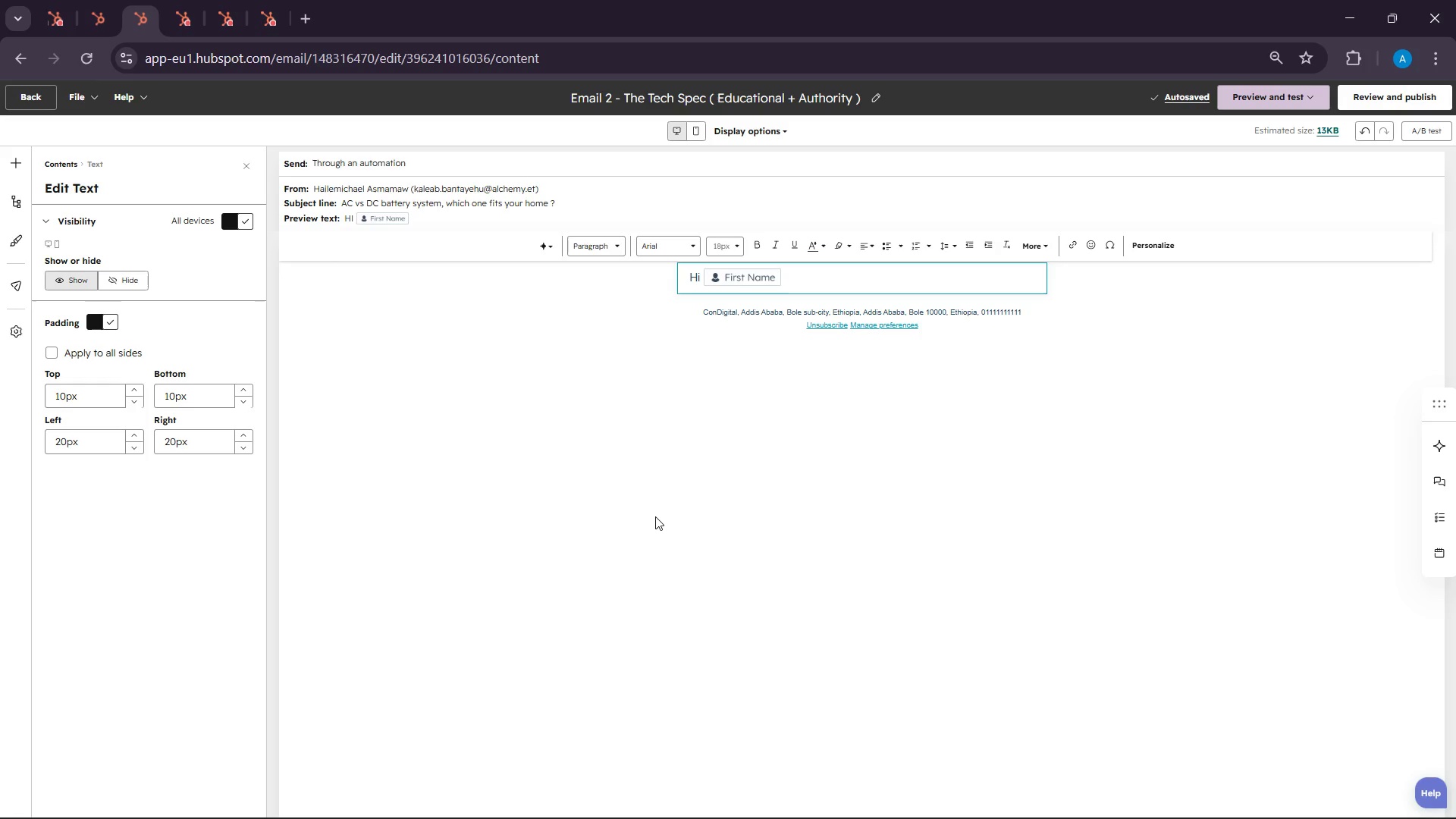 
left_click([1339, 783])
 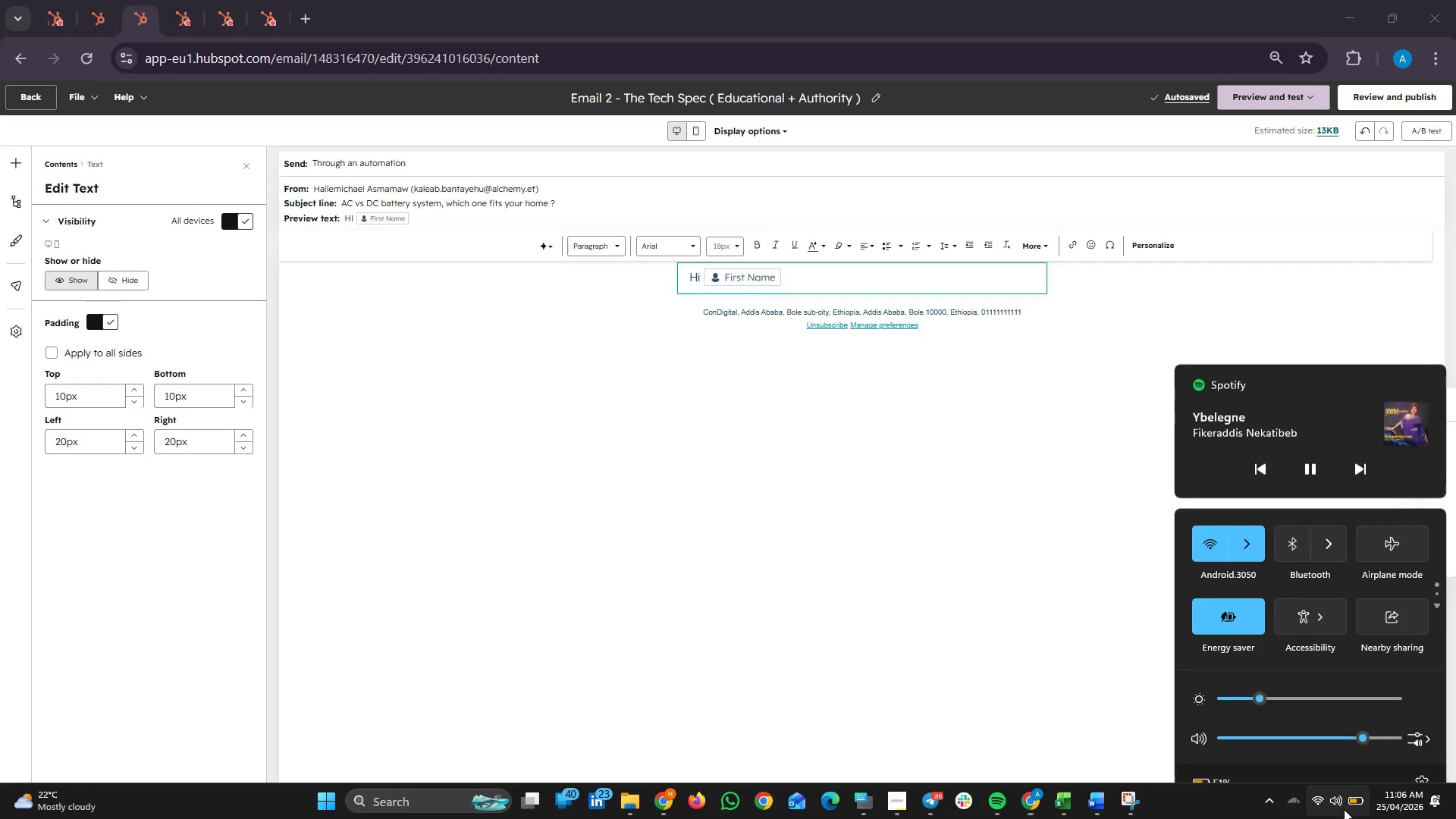 
left_click([1344, 809])
 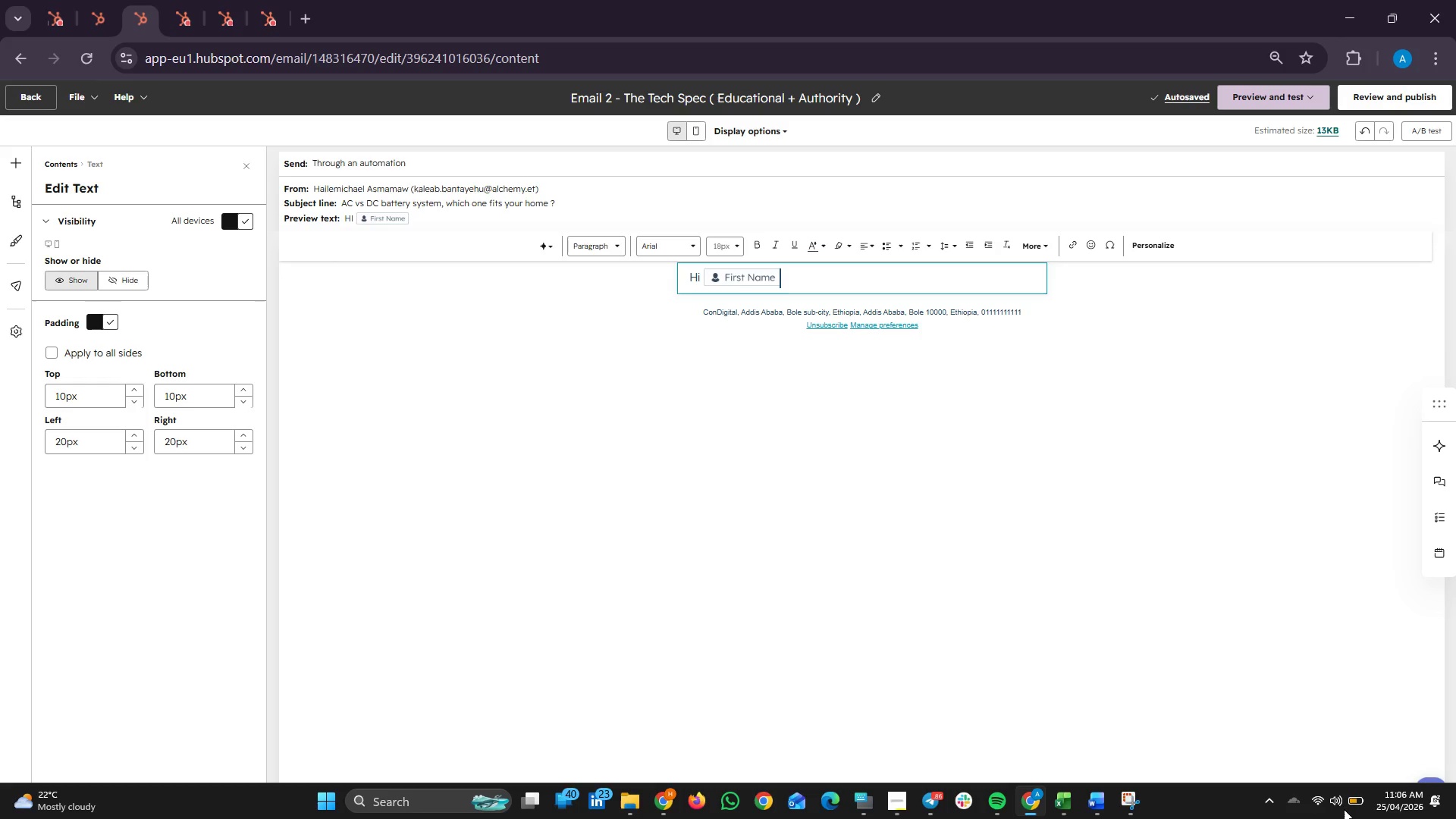 
left_click([1344, 809])
 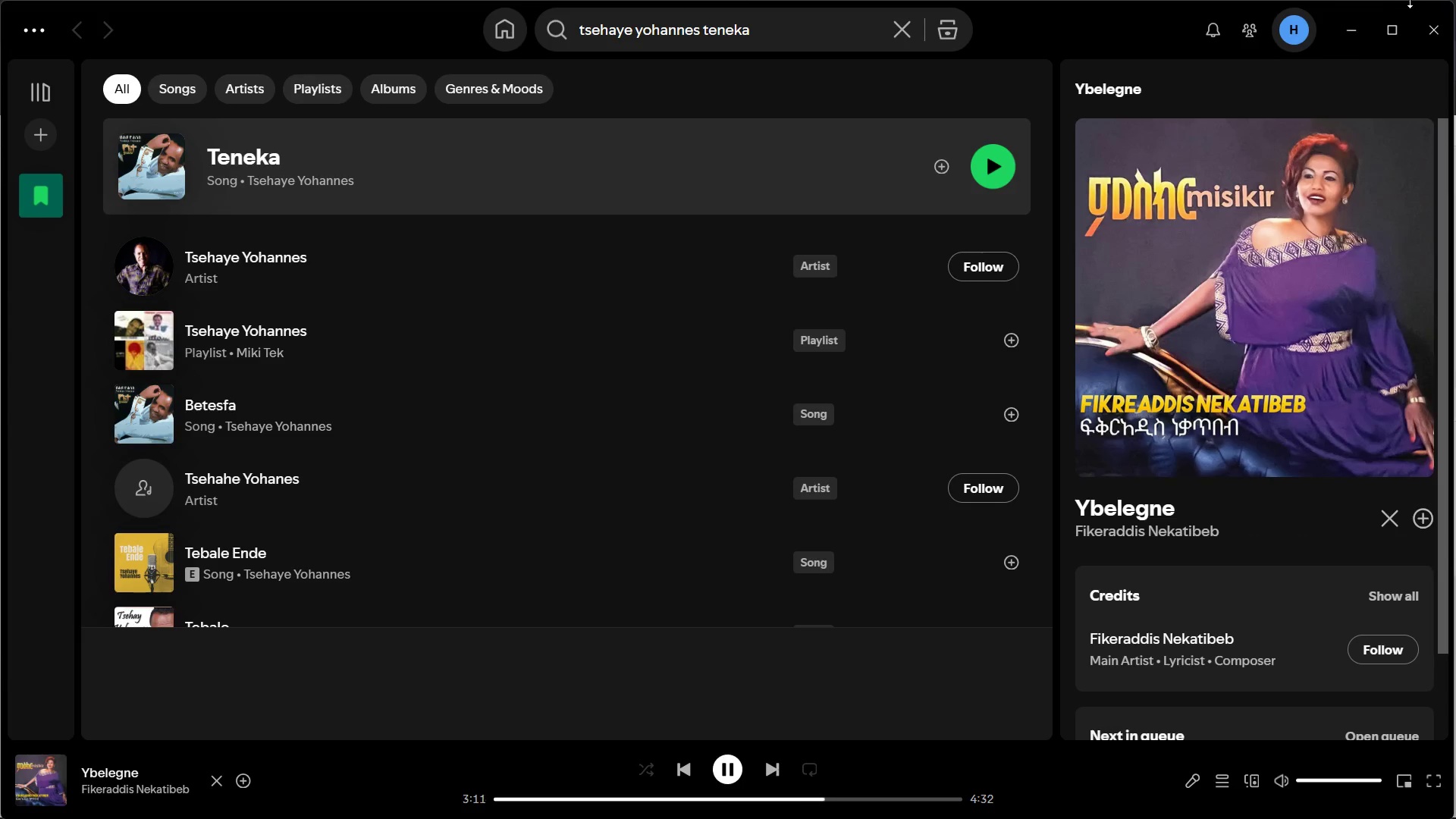 
left_click([1360, 52])
 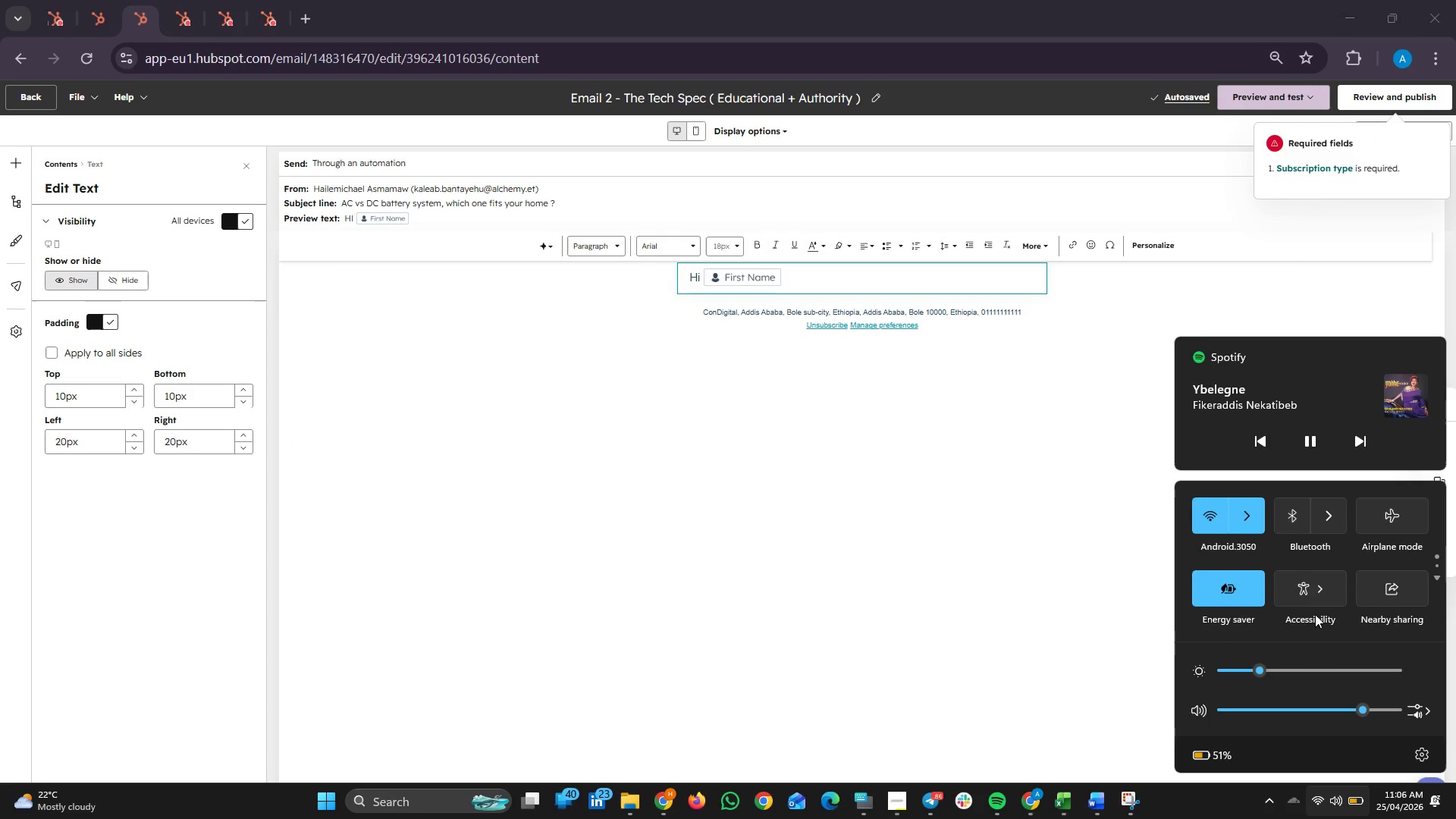 
left_click([1308, 459])
 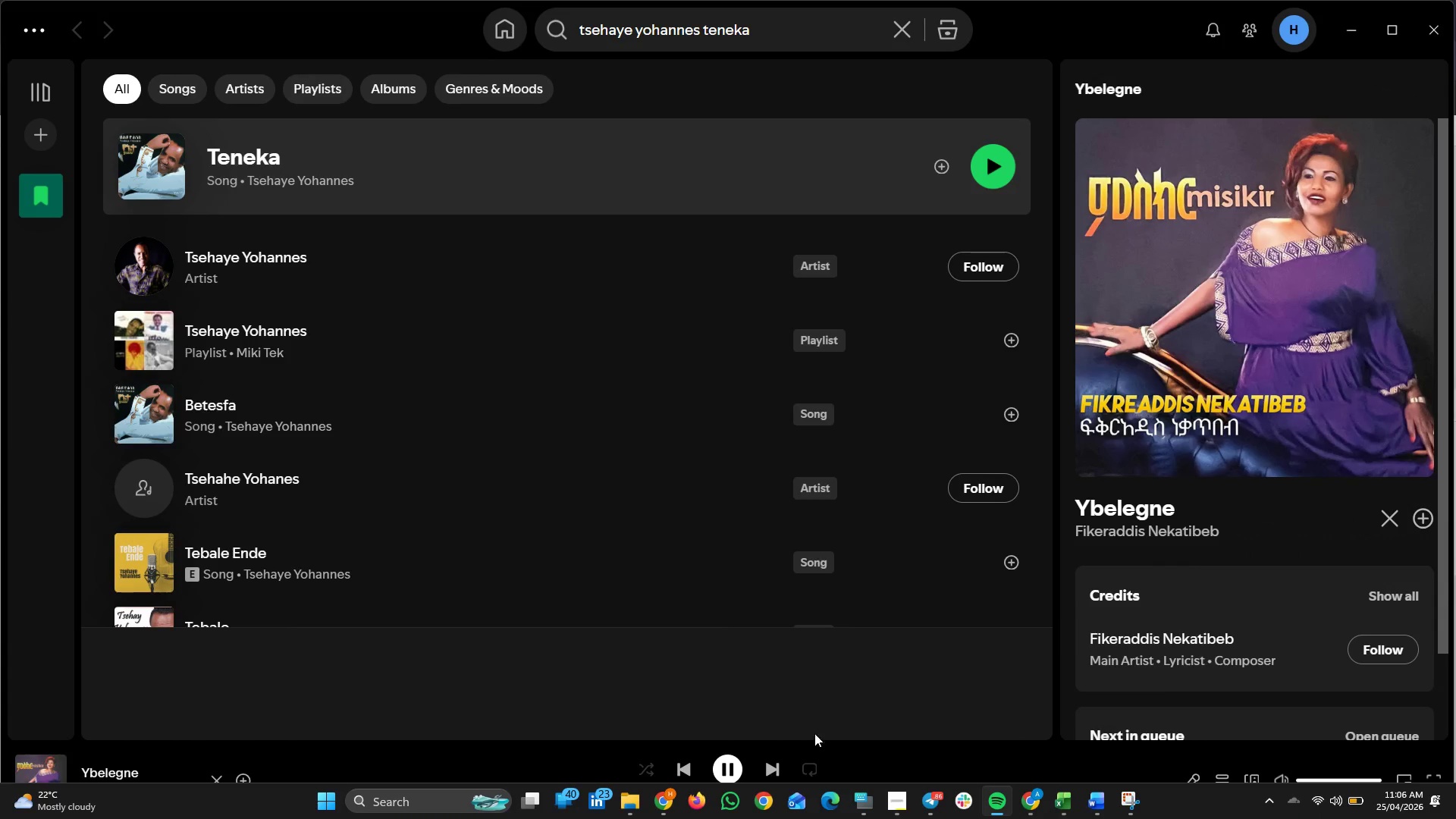 
left_click([726, 761])
 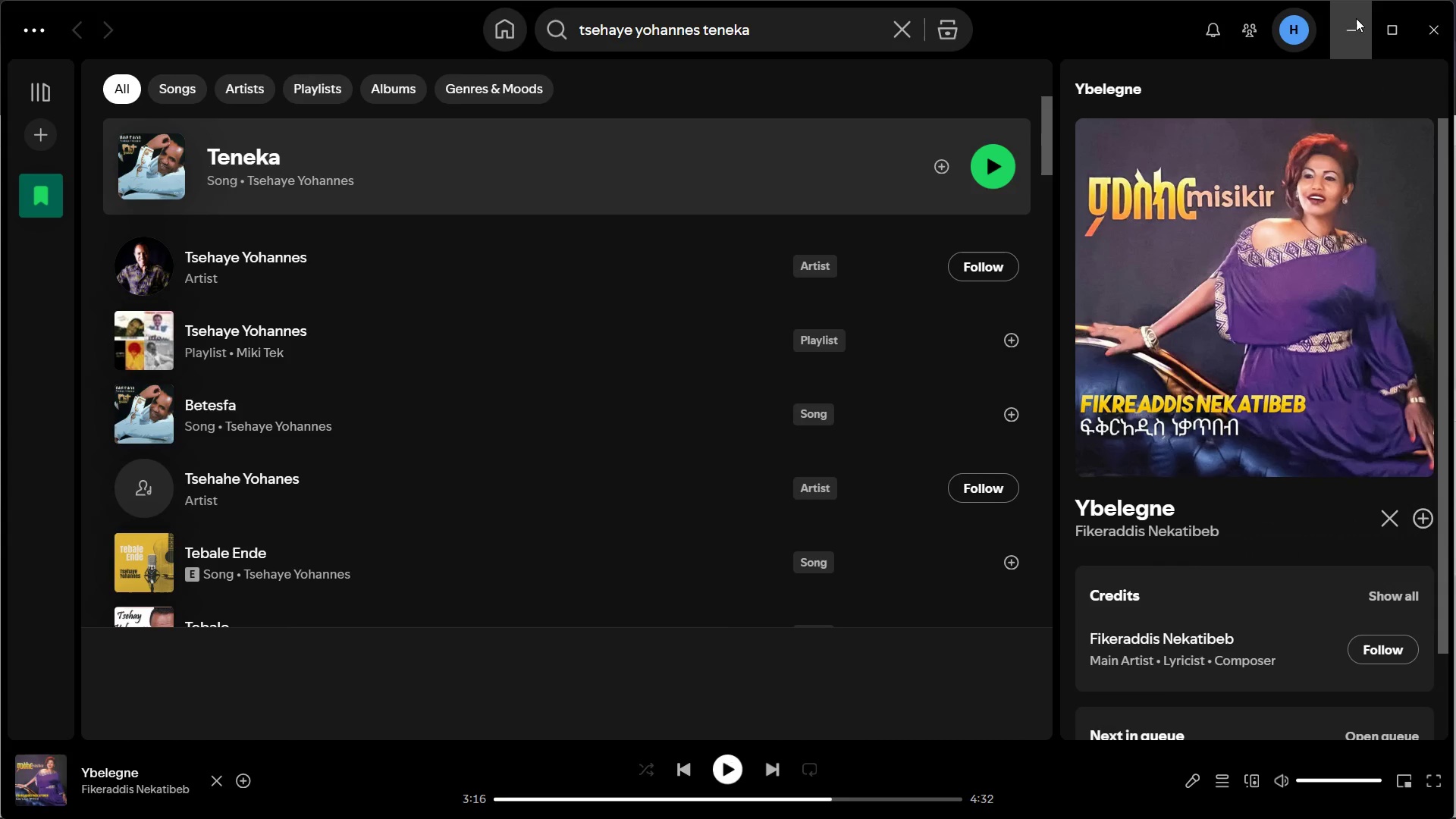 
left_click([1362, 23])
 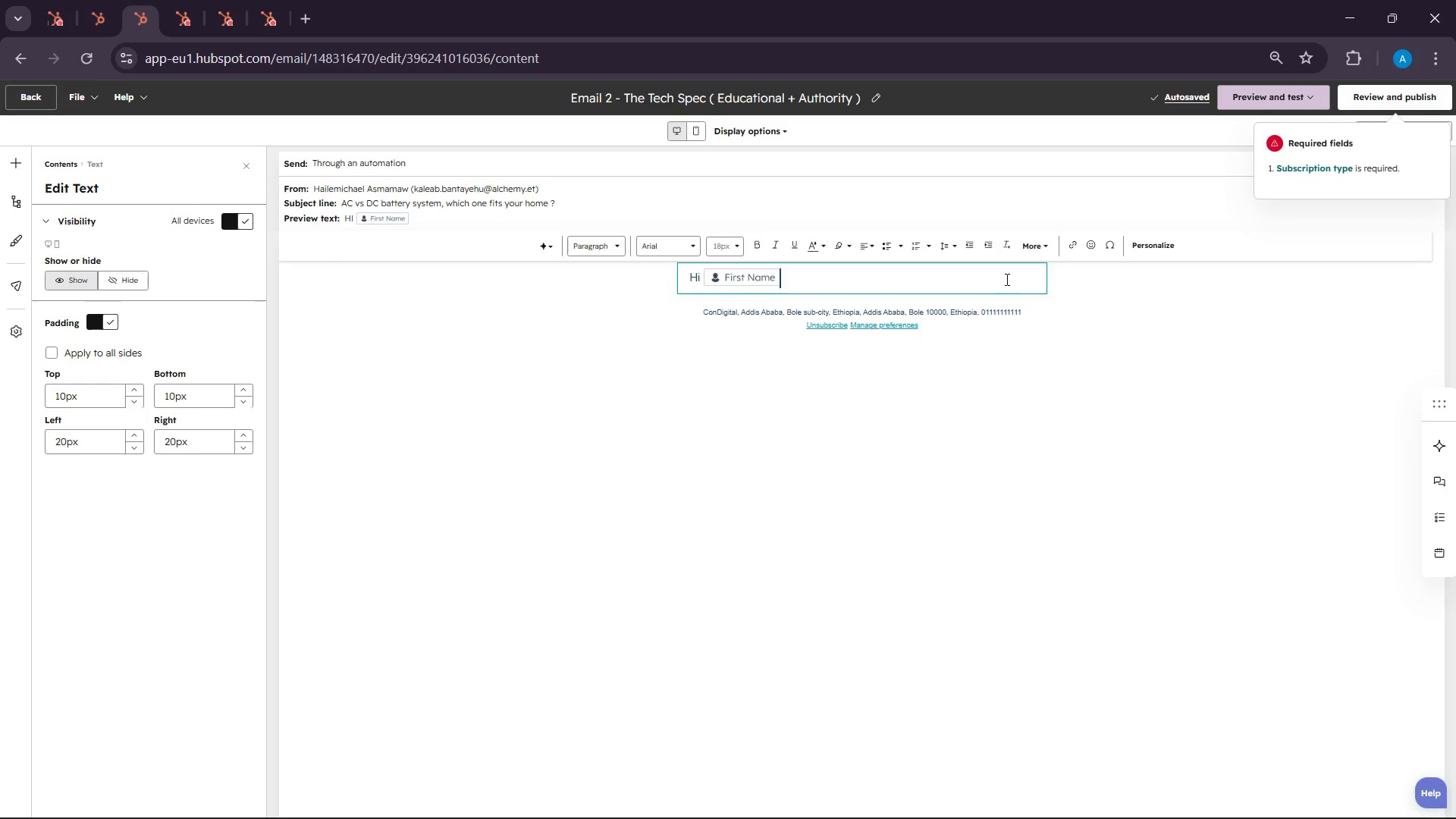 
wait(20.25)
 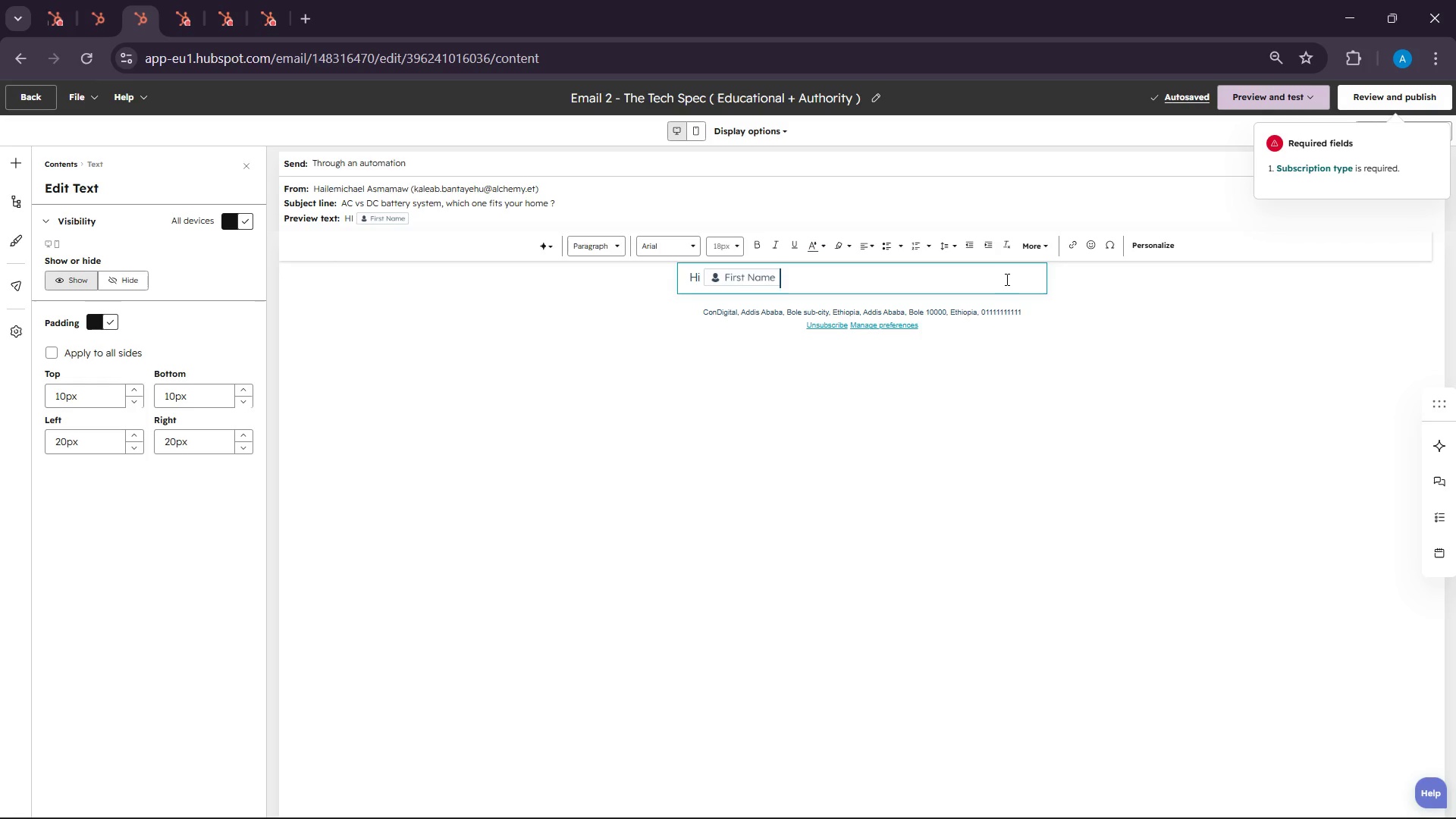 
key(Comma)
 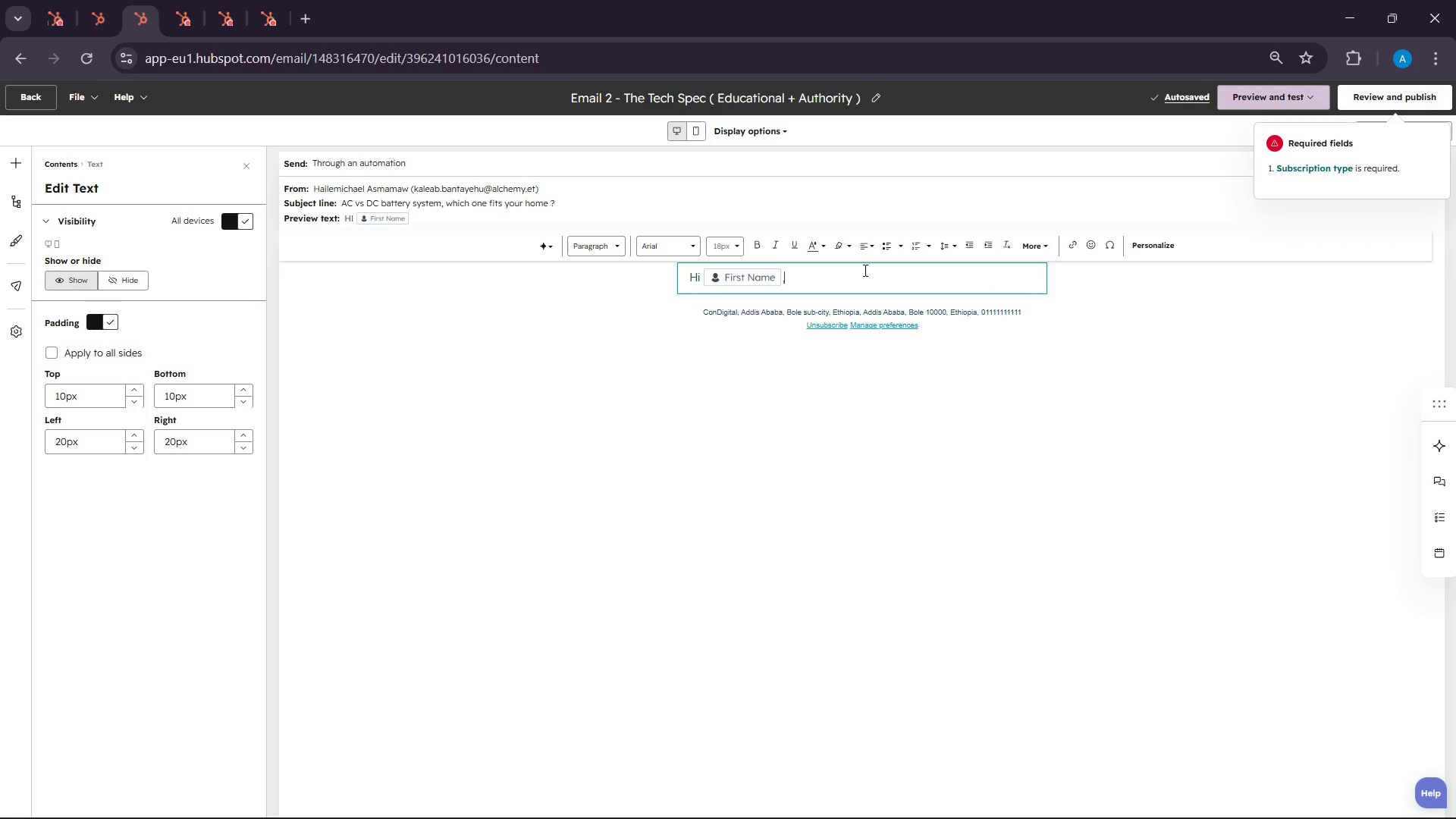 
key(Enter)
 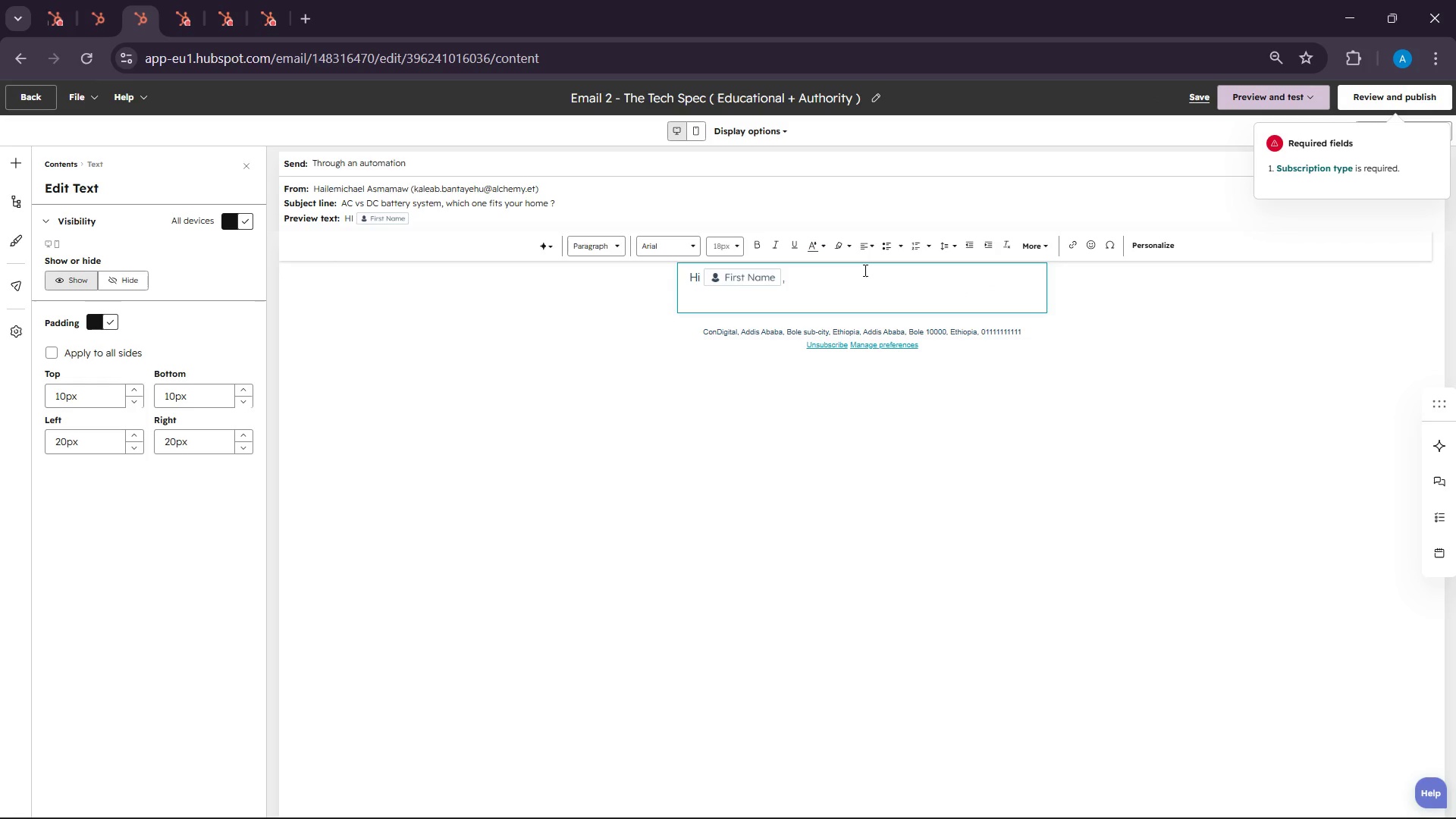 
key(Enter)
 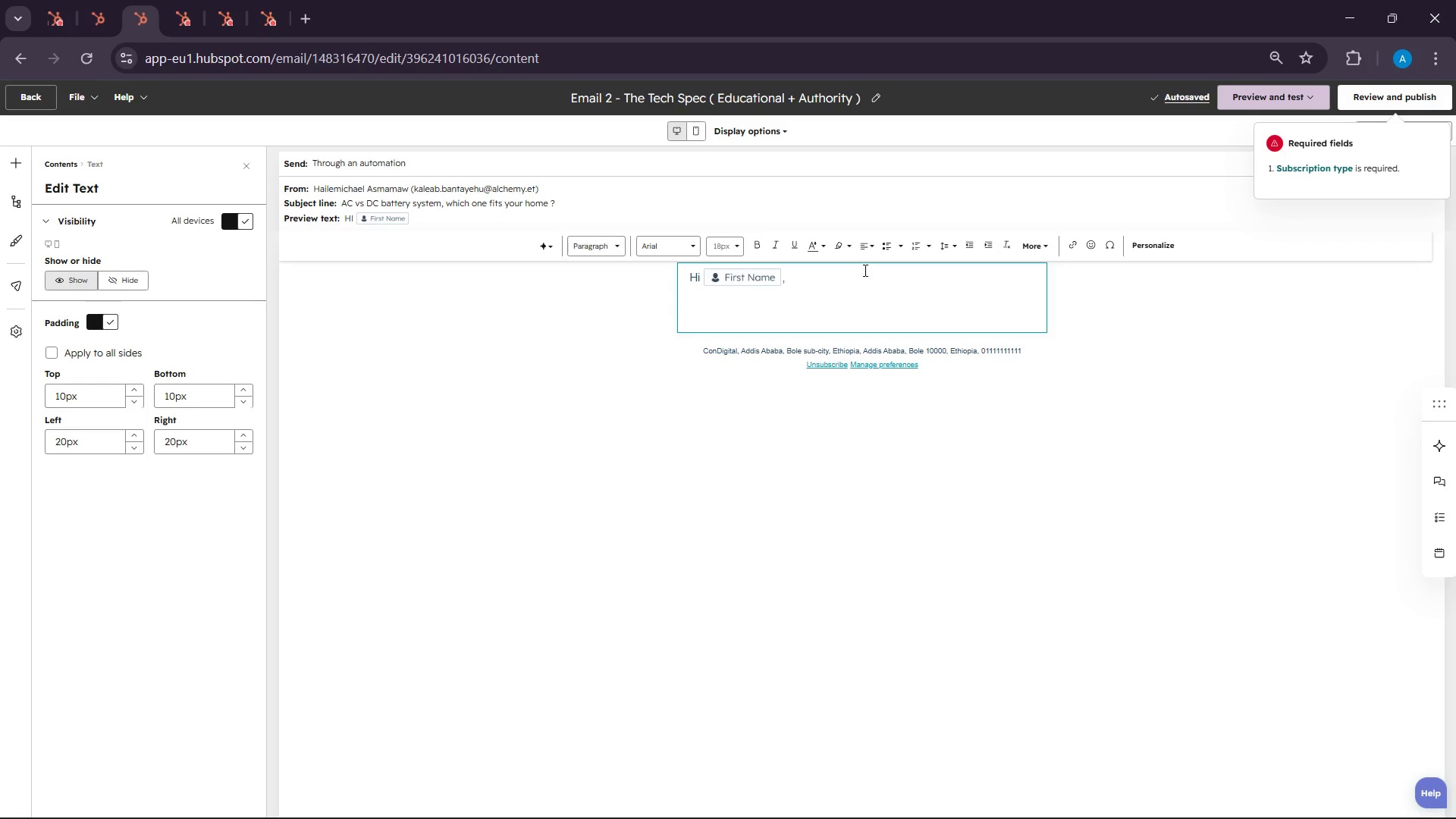 
wait(16.5)
 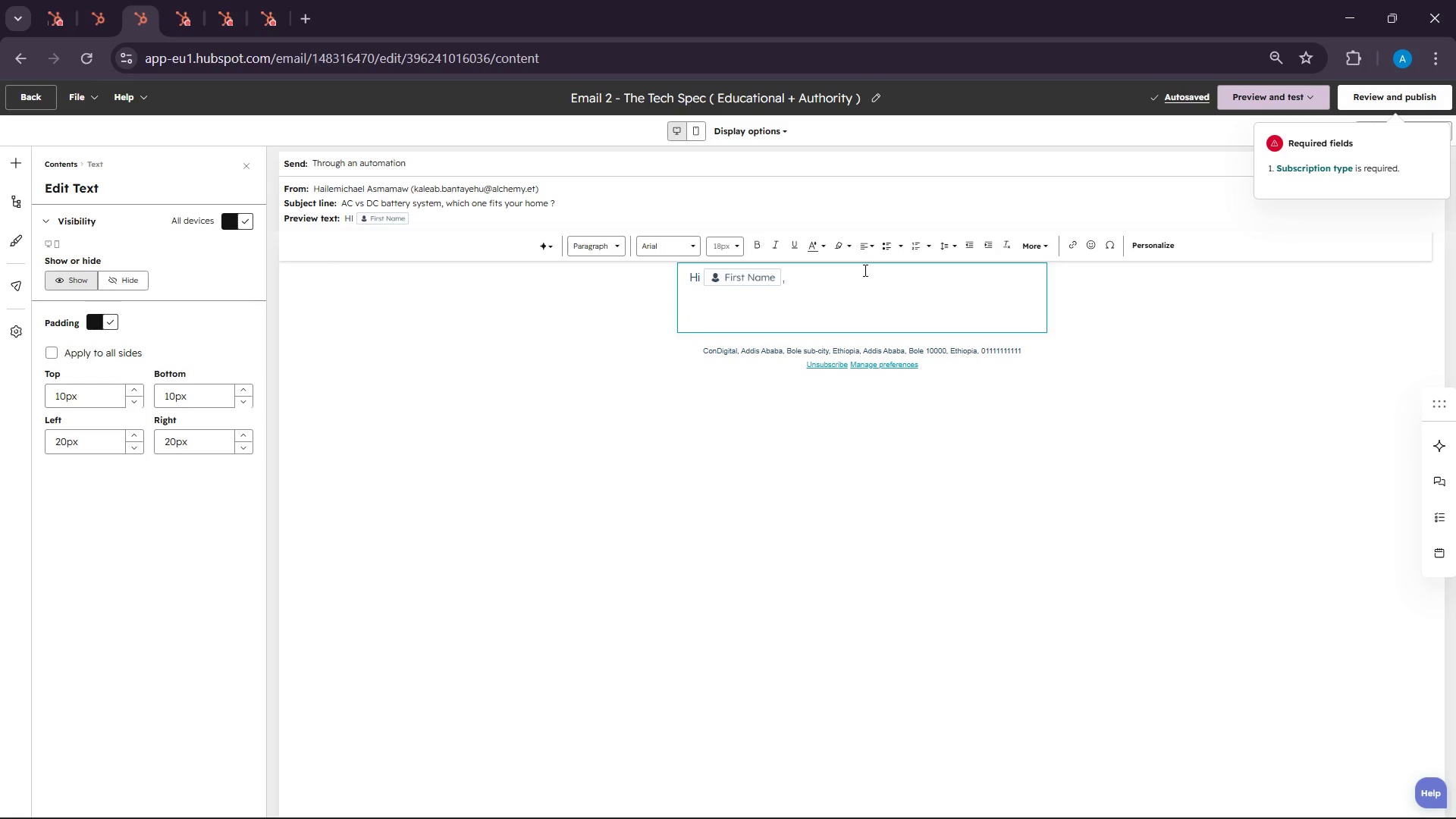 
right_click([1081, 438])
 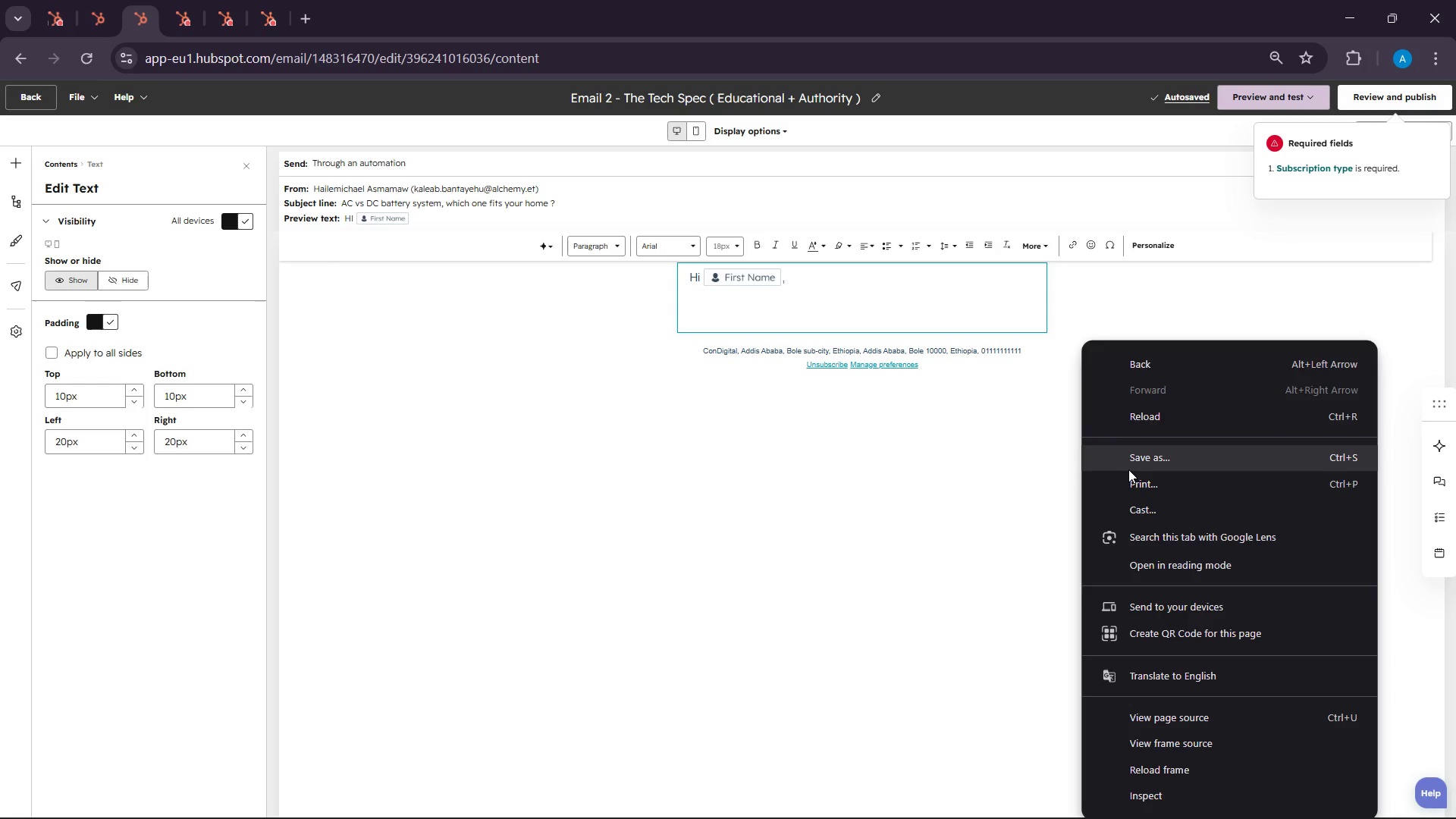 
wait(25.09)
 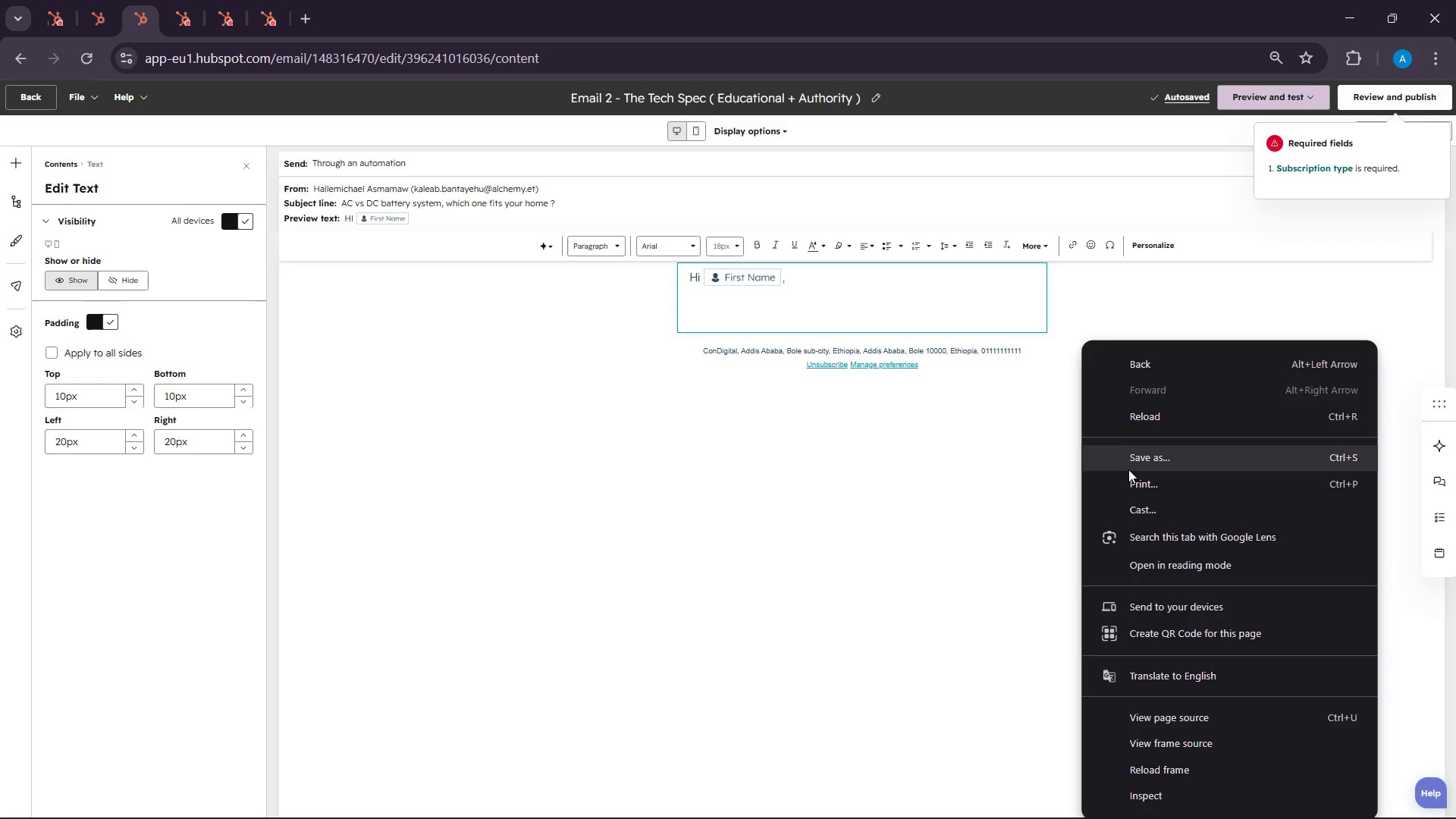 
double_click([711, 319])
 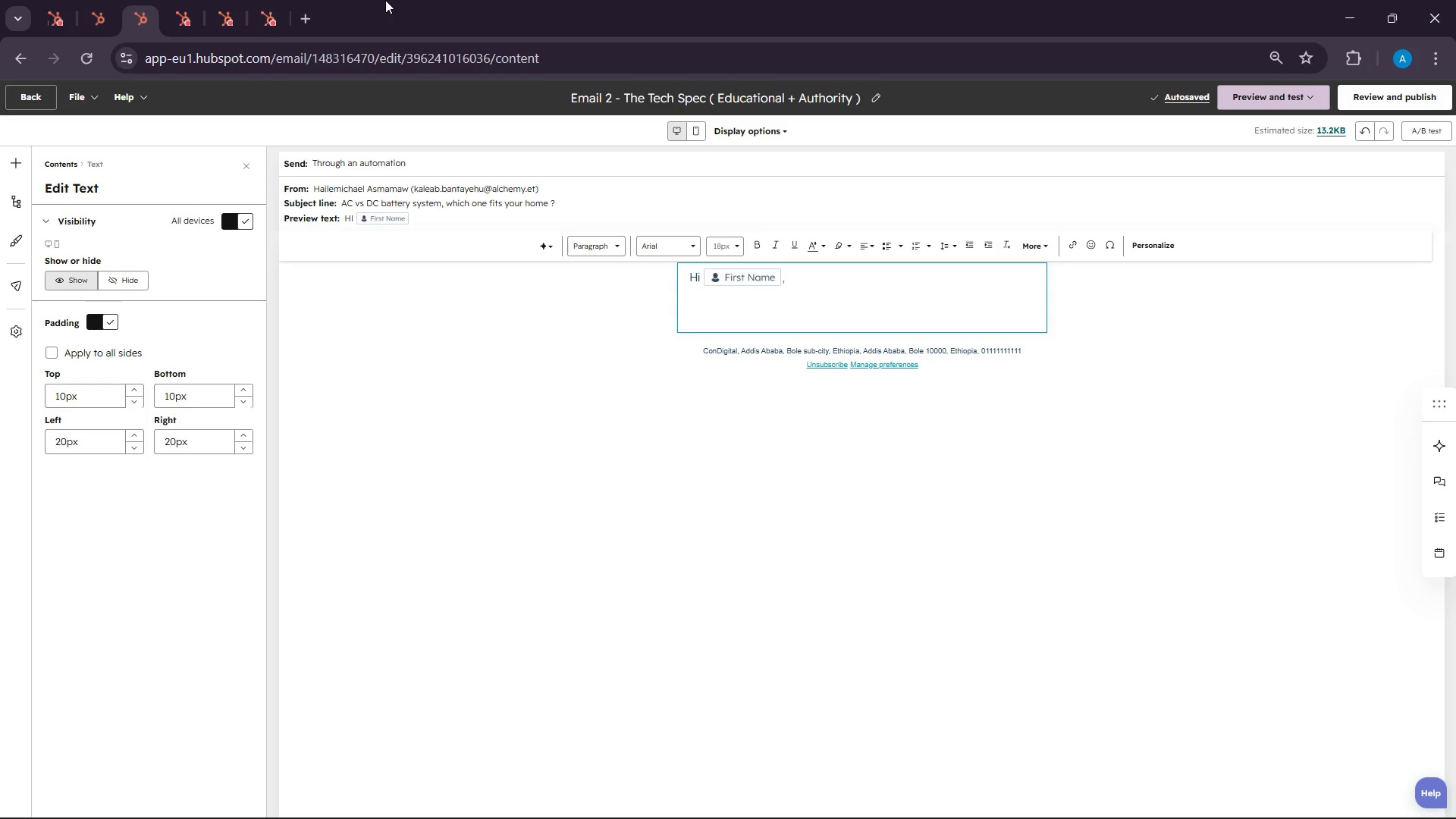 
wait(275.92)
 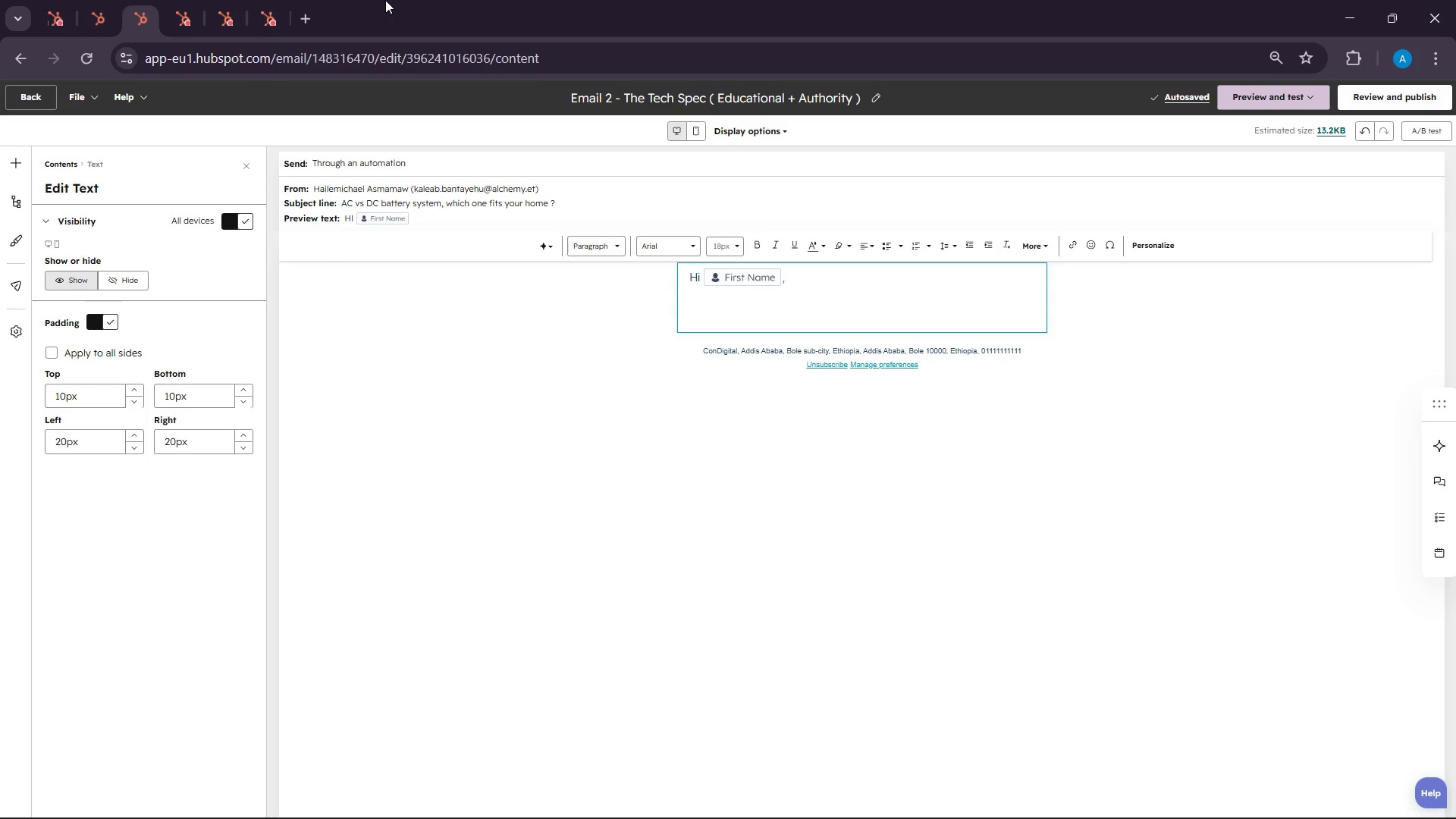 
left_click([828, 318])
 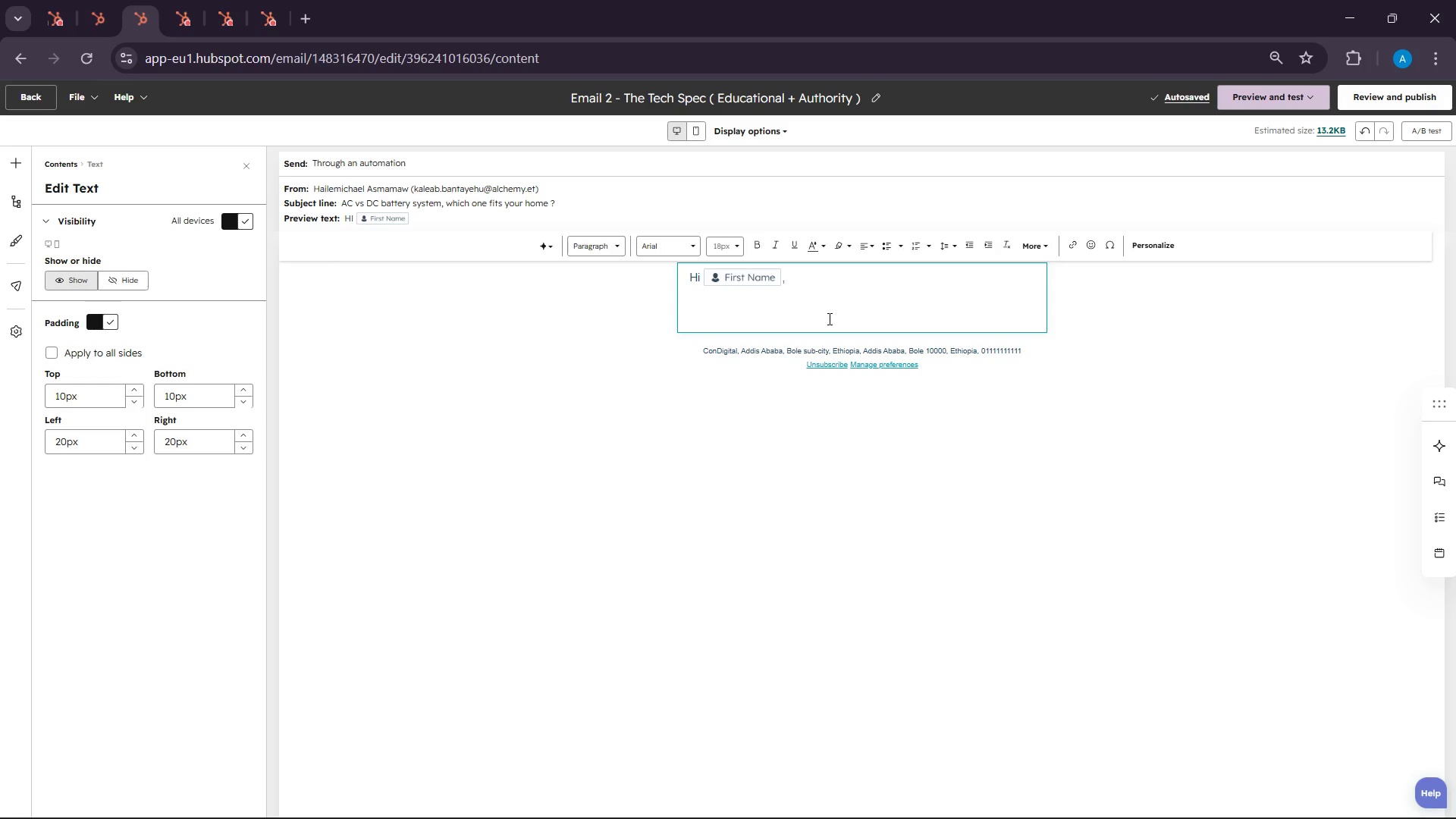 
wait(6.08)
 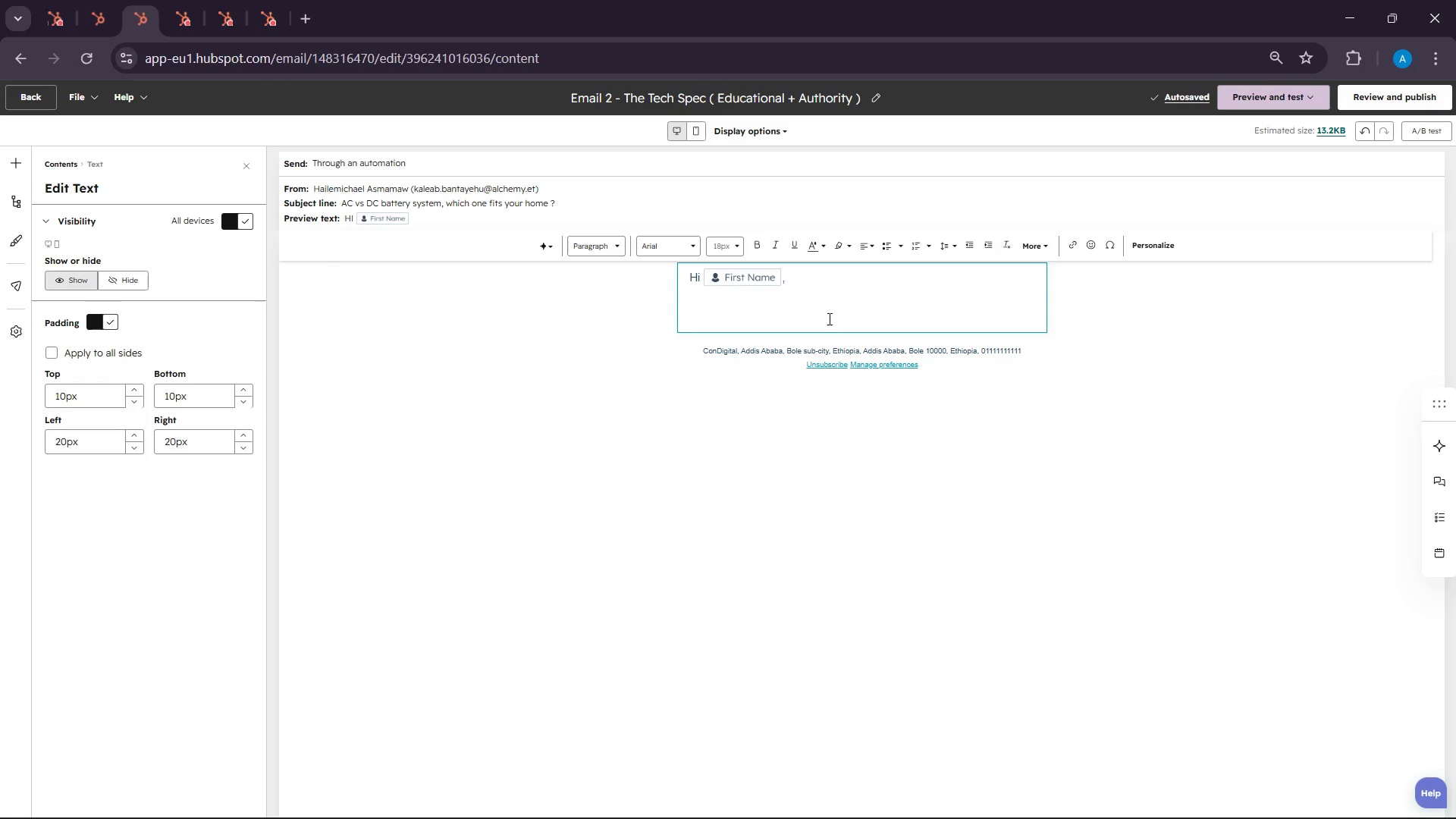 
type(wh)
 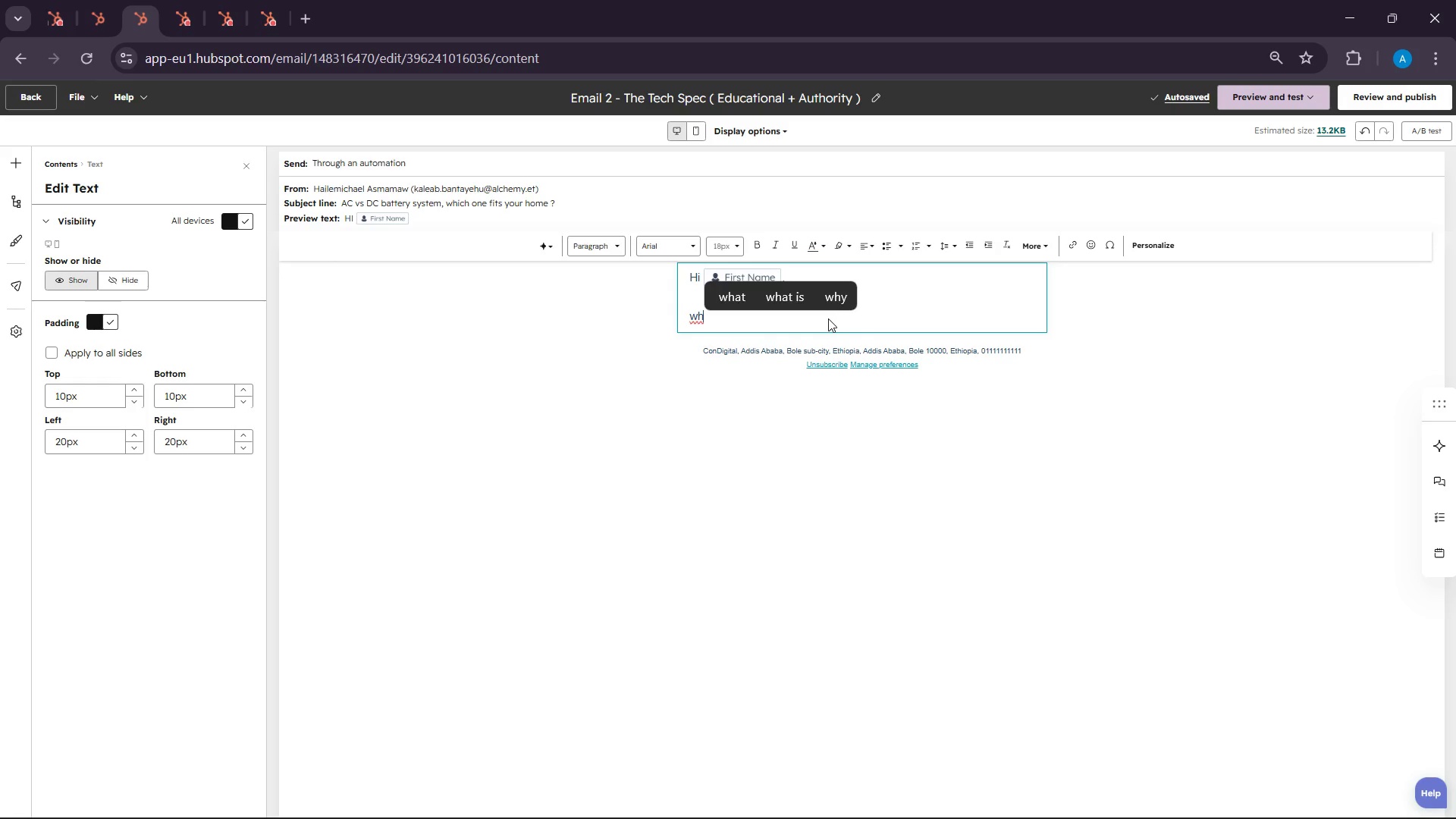 
wait(10.53)
 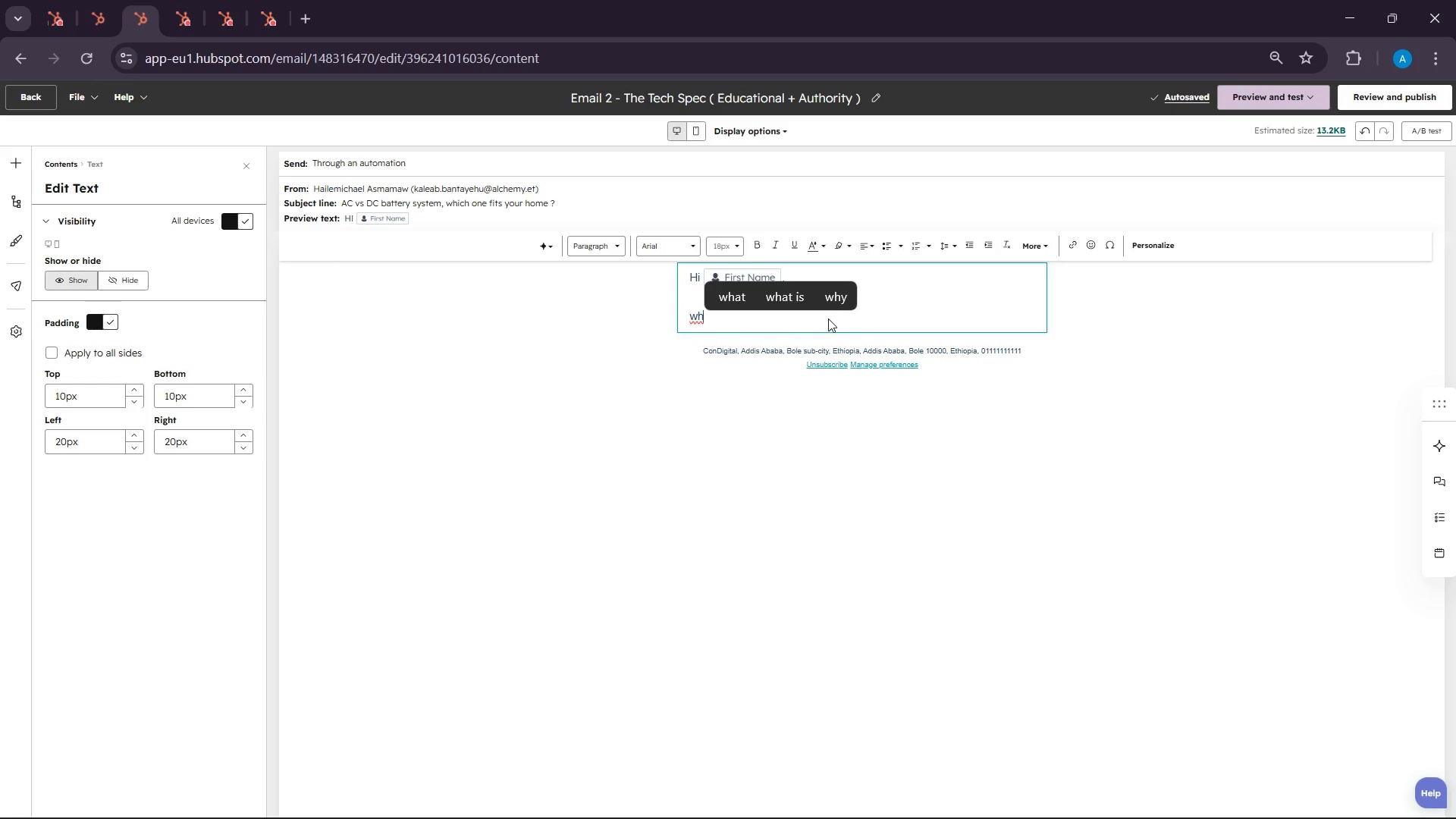 
type(en home)
 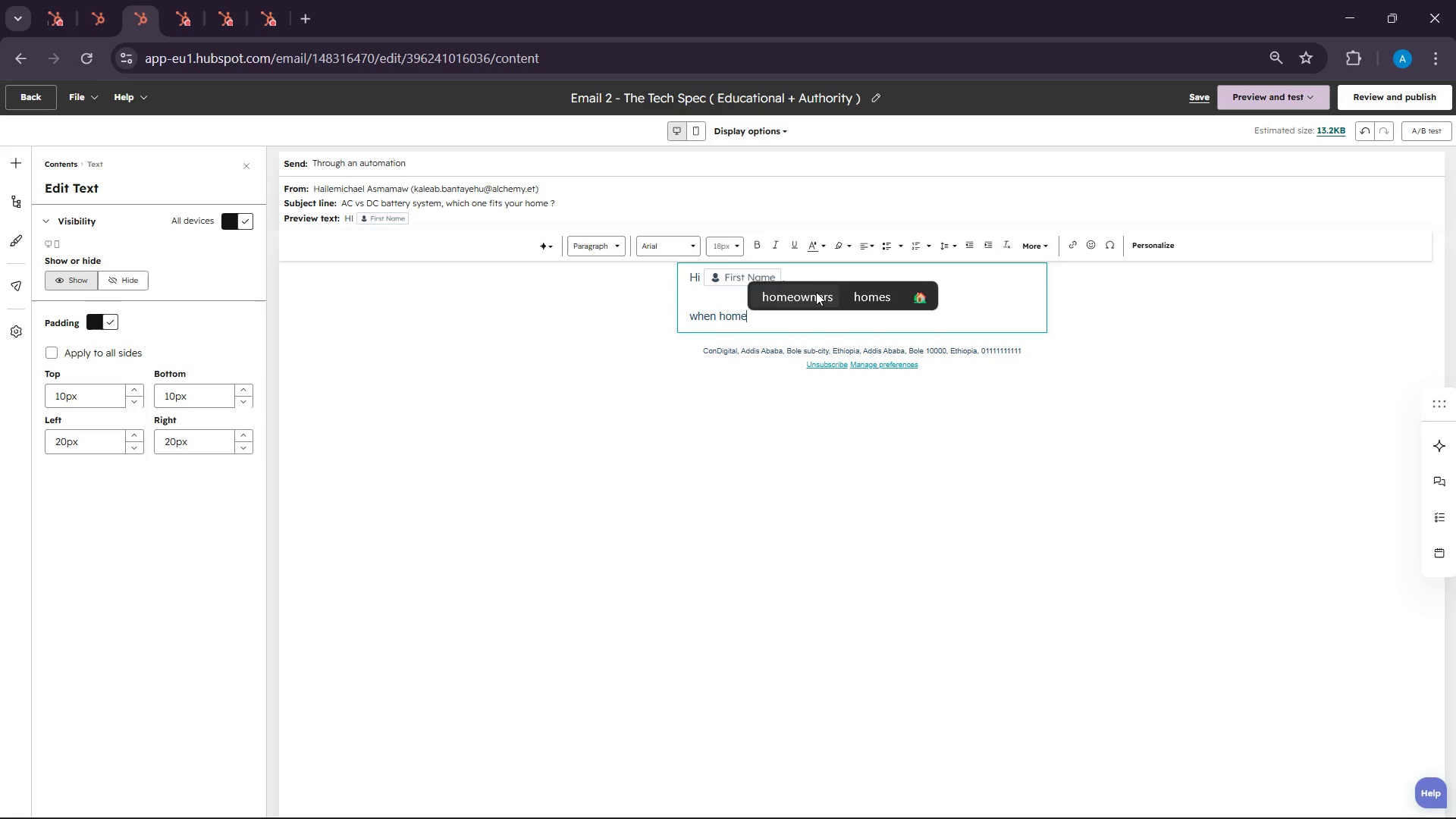 
left_click([816, 295])
 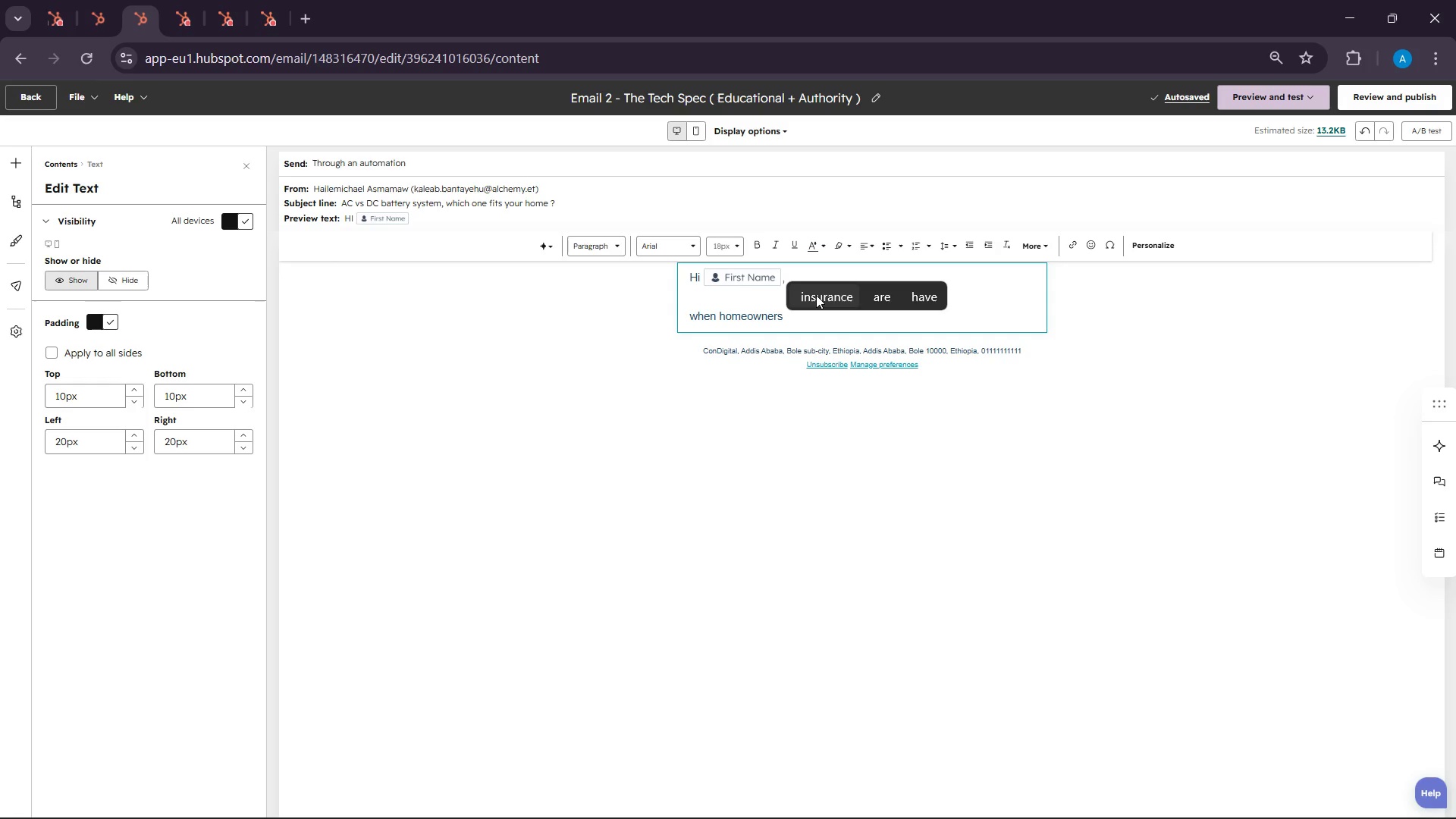 
wait(8.22)
 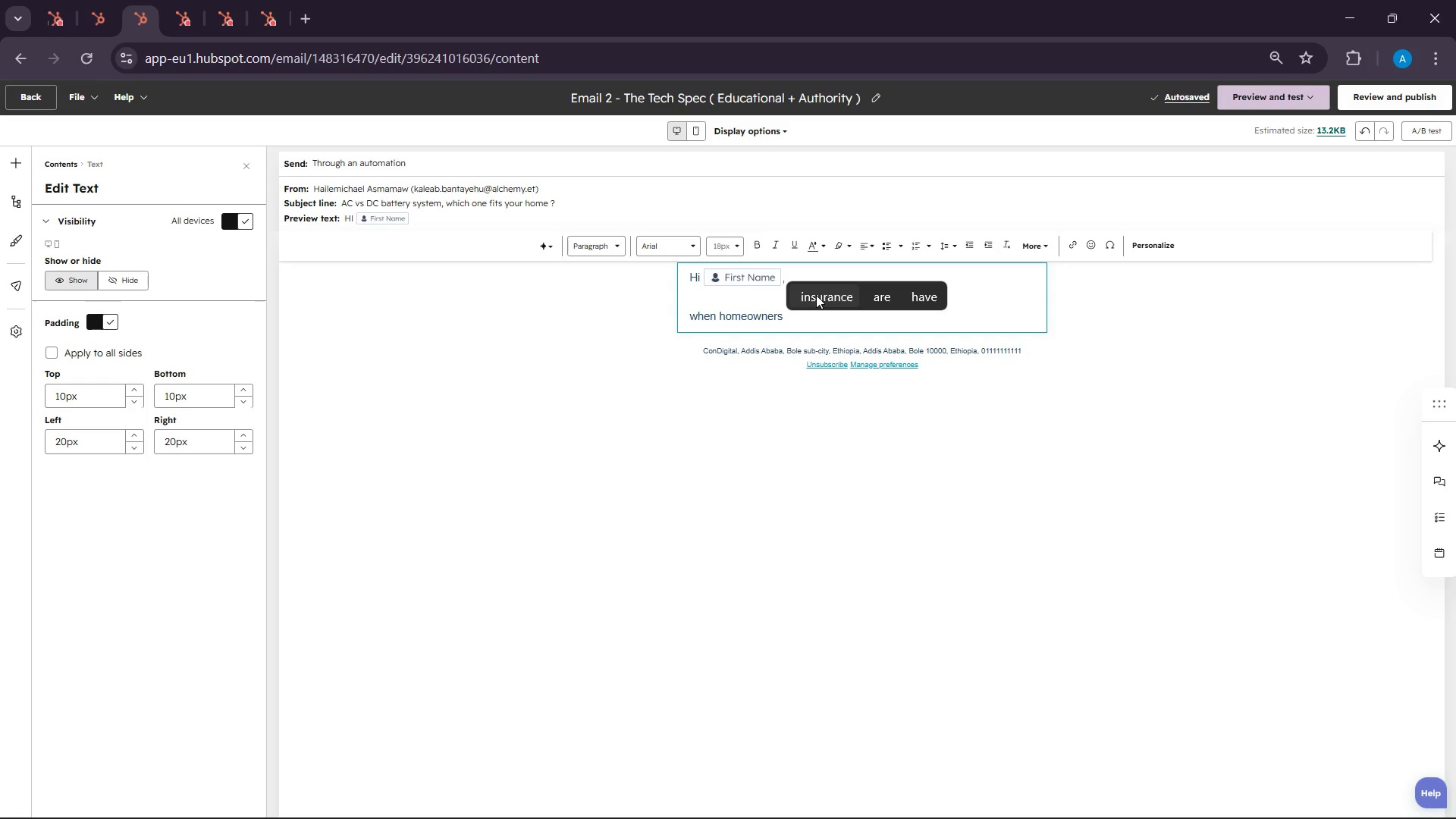 
type(star)
 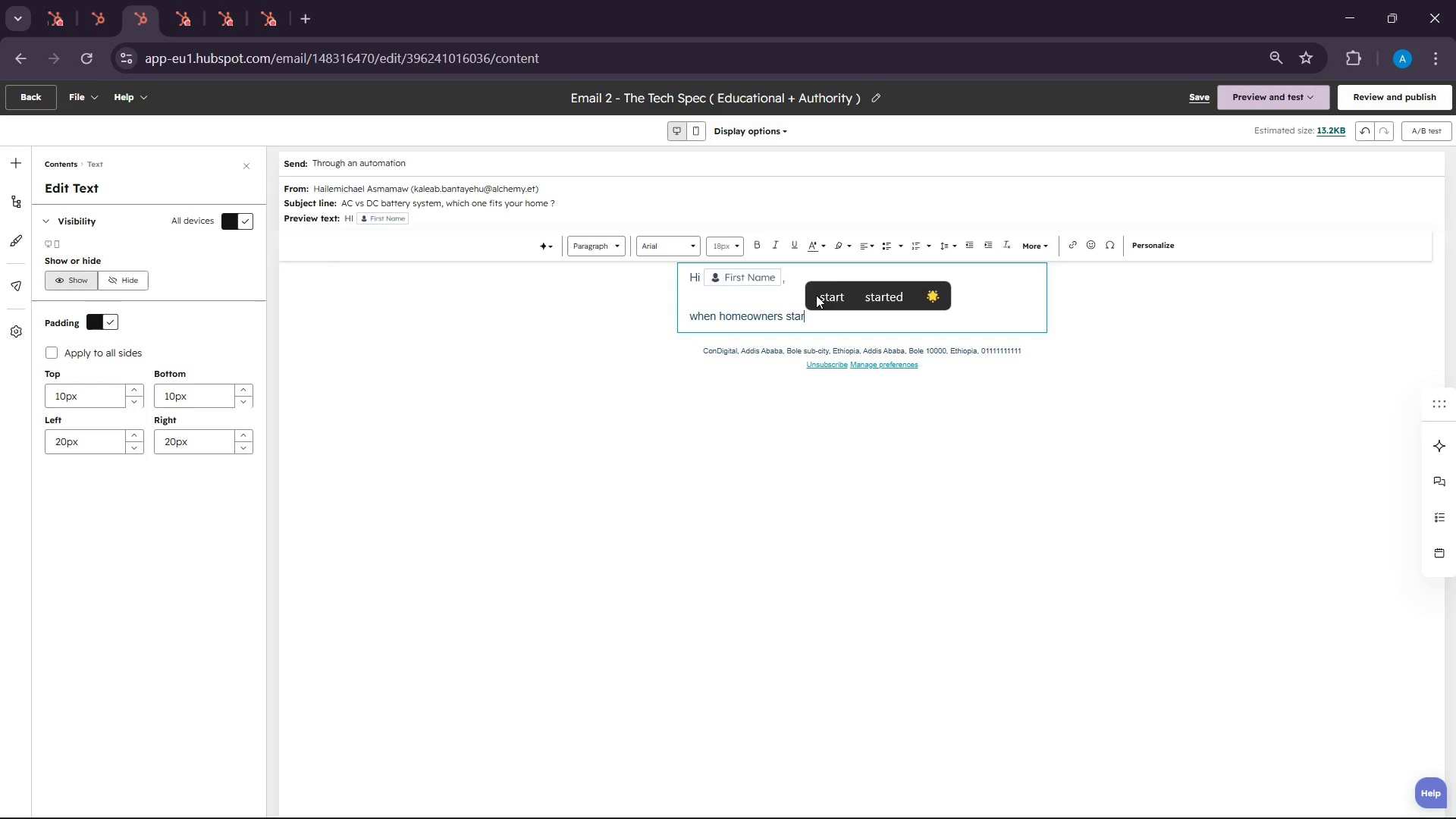 
left_click([822, 295])
 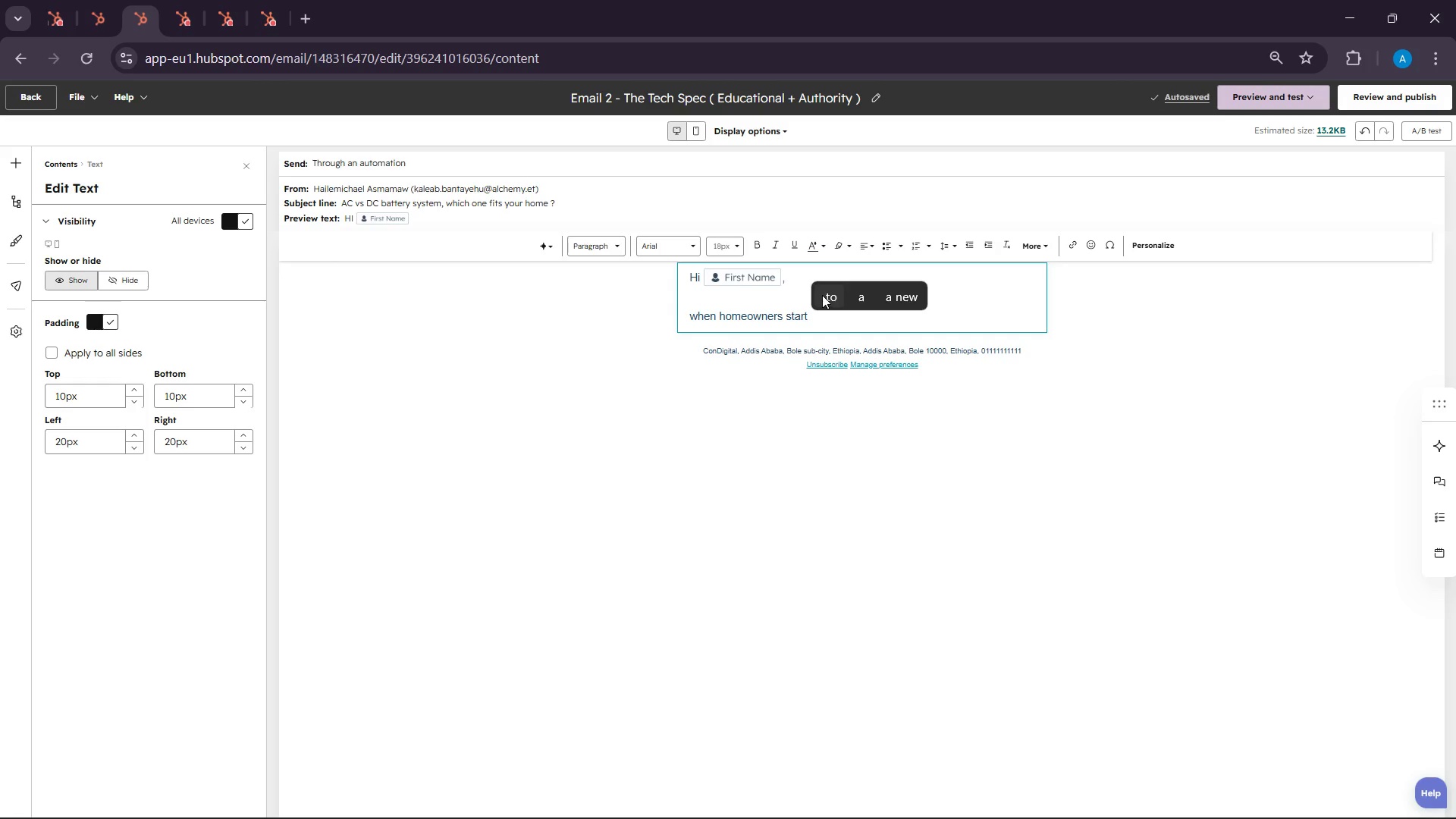 
type(exploring batt)
 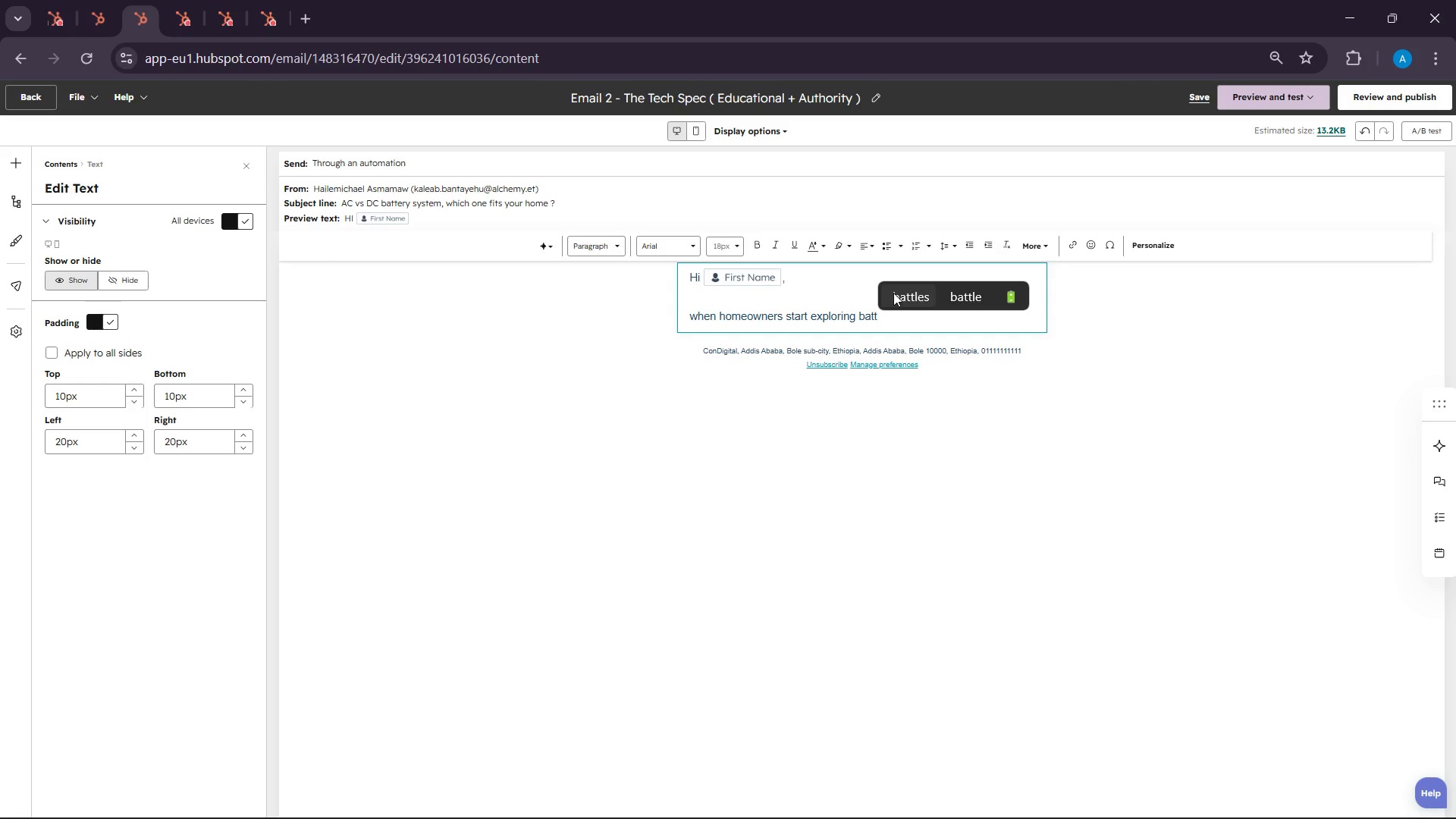 
key(R)
 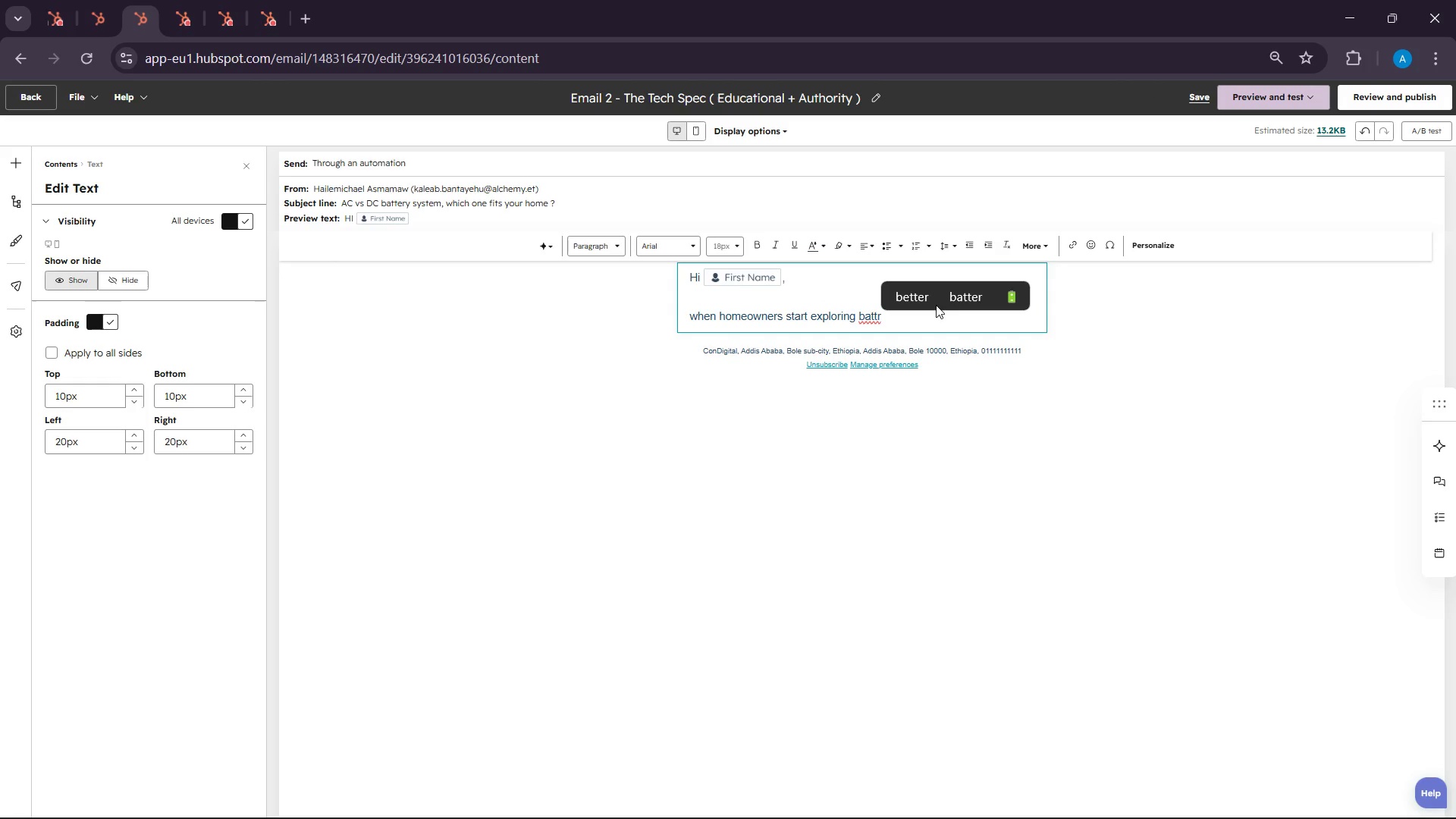 
key(Backspace)
key(Backspace)
type(re)
key(Backspace)
key(Backspace)
type(try)
 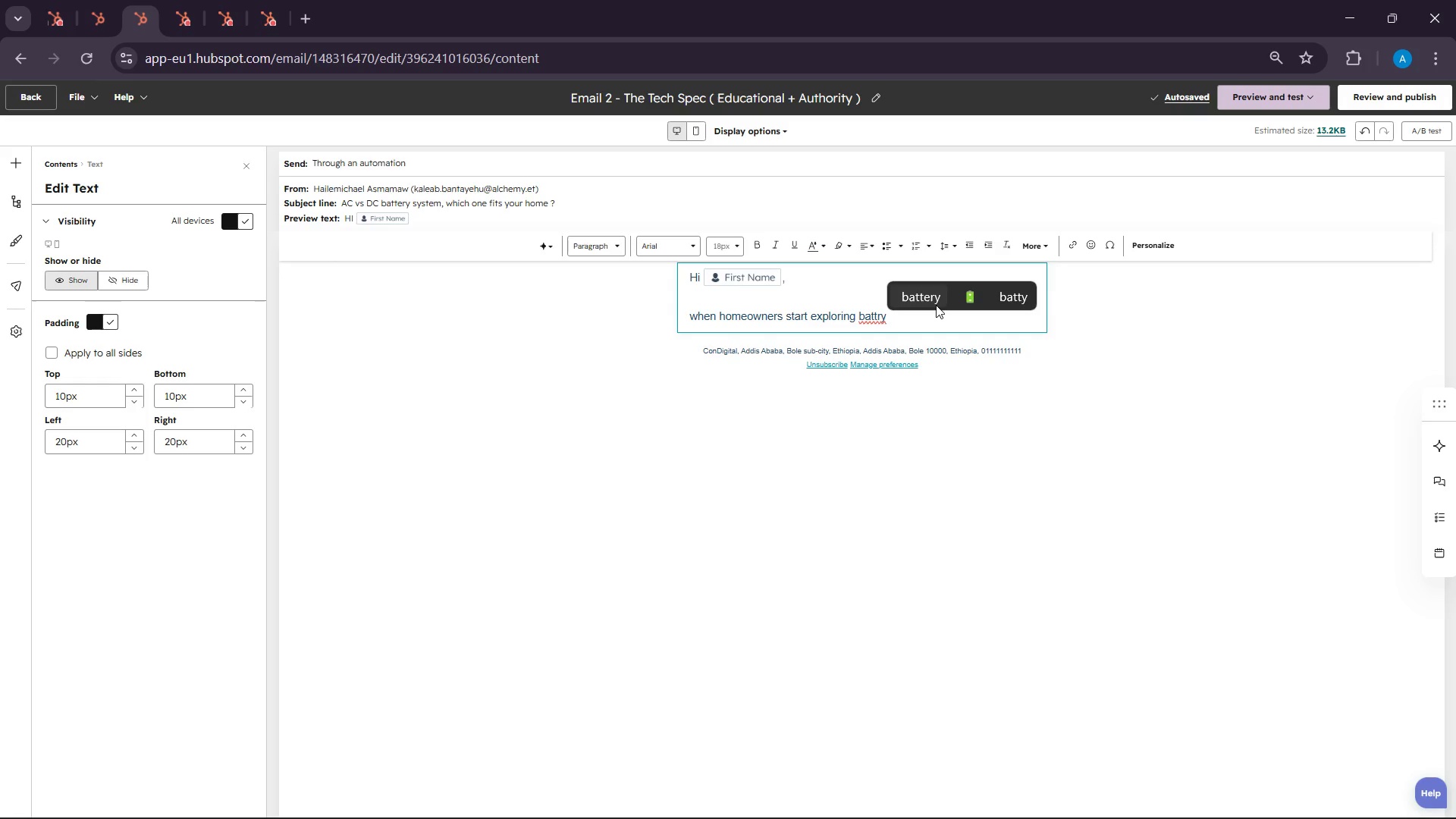 
left_click([936, 305])
 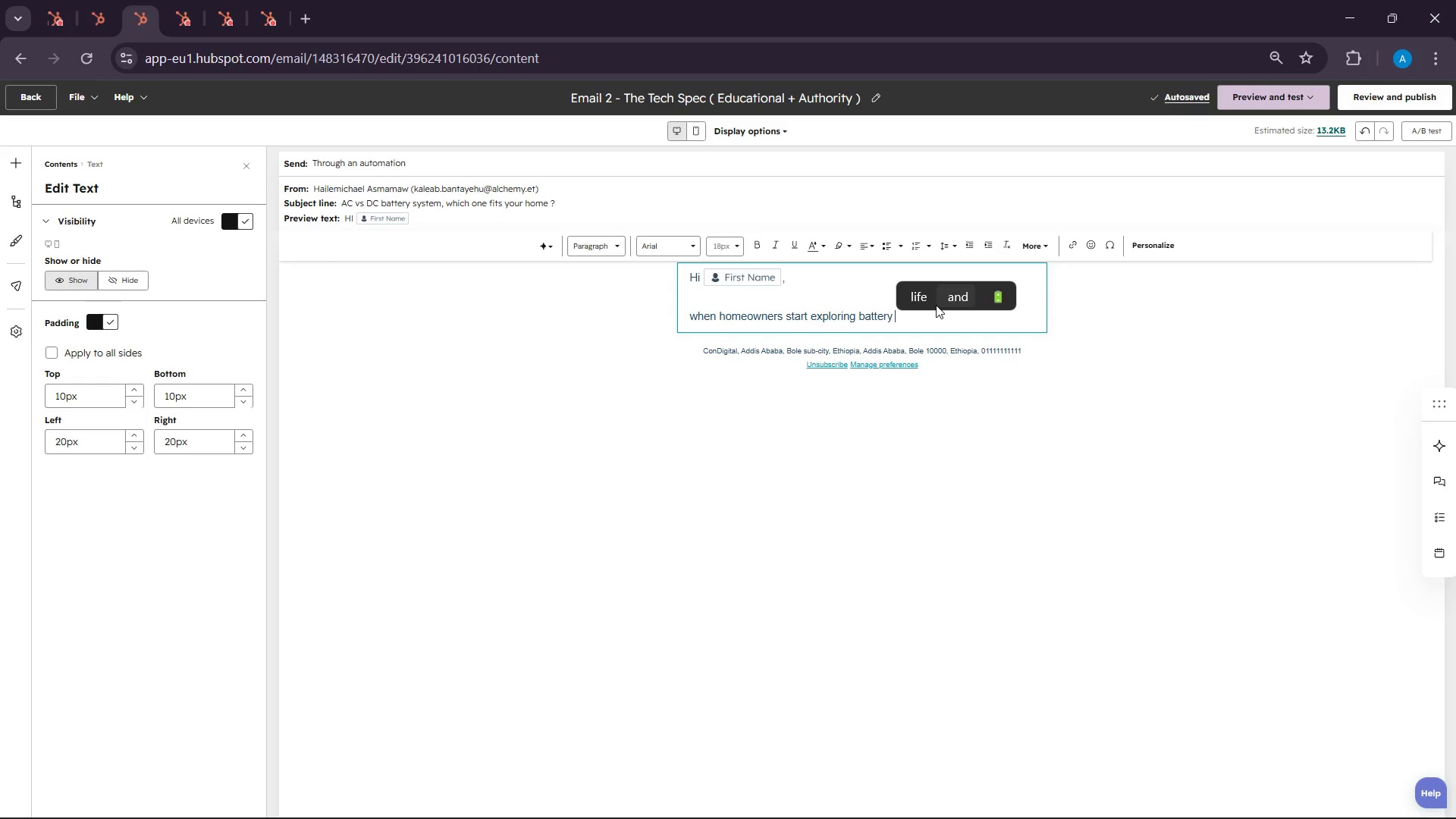 
wait(8.81)
 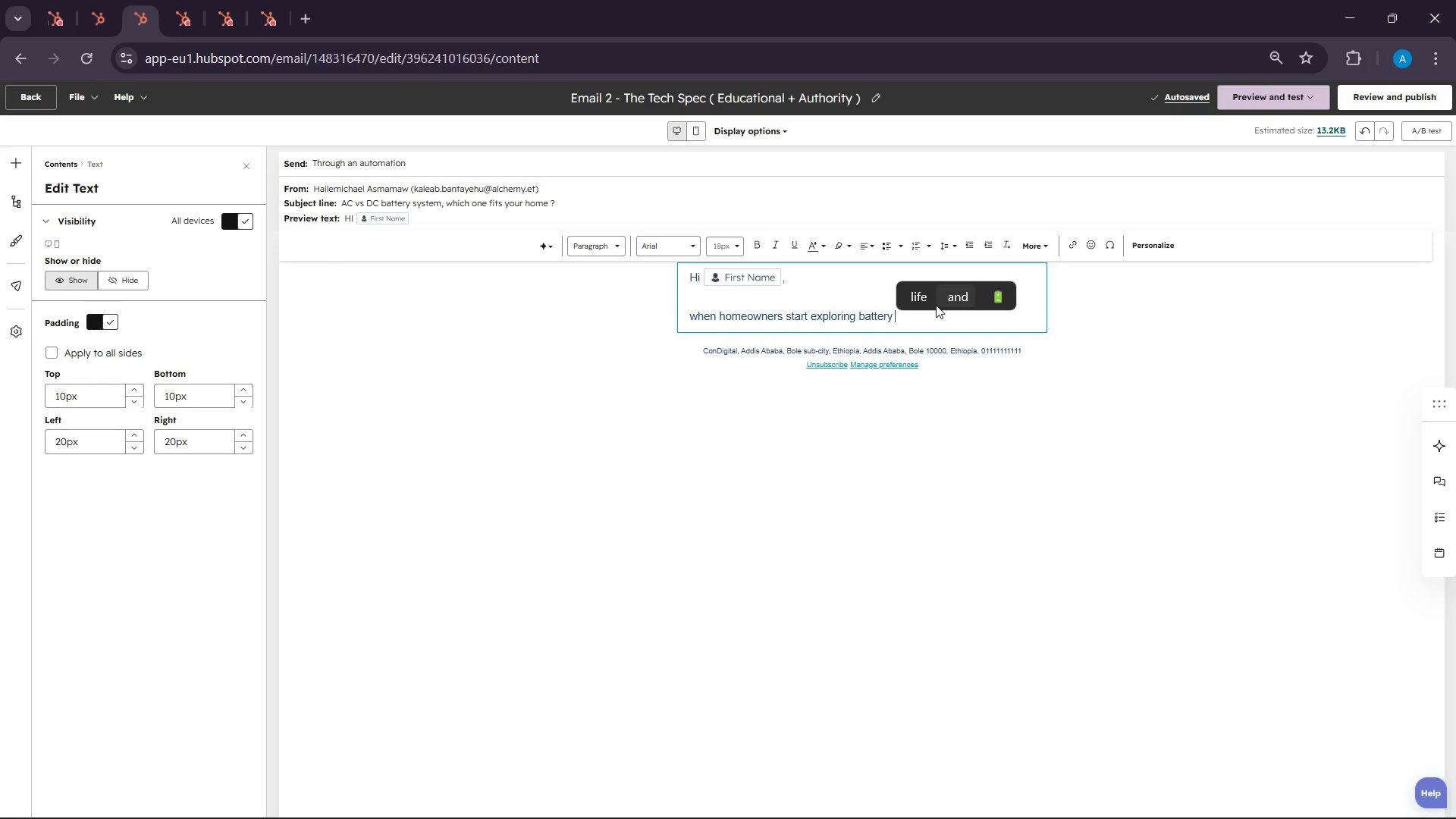 
type(storage )
 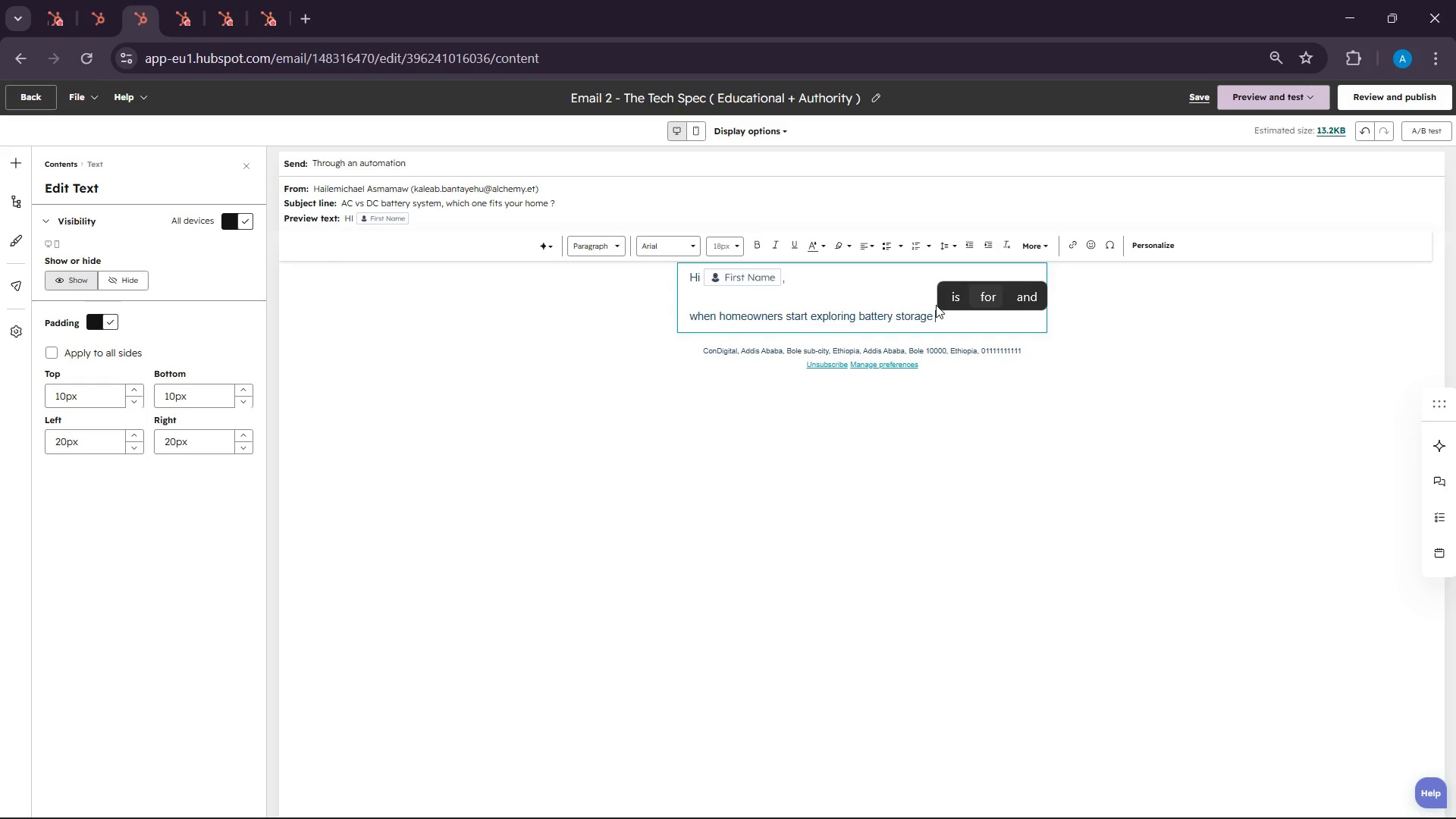 
key(Backspace)
type(, one question comes up quickly )
 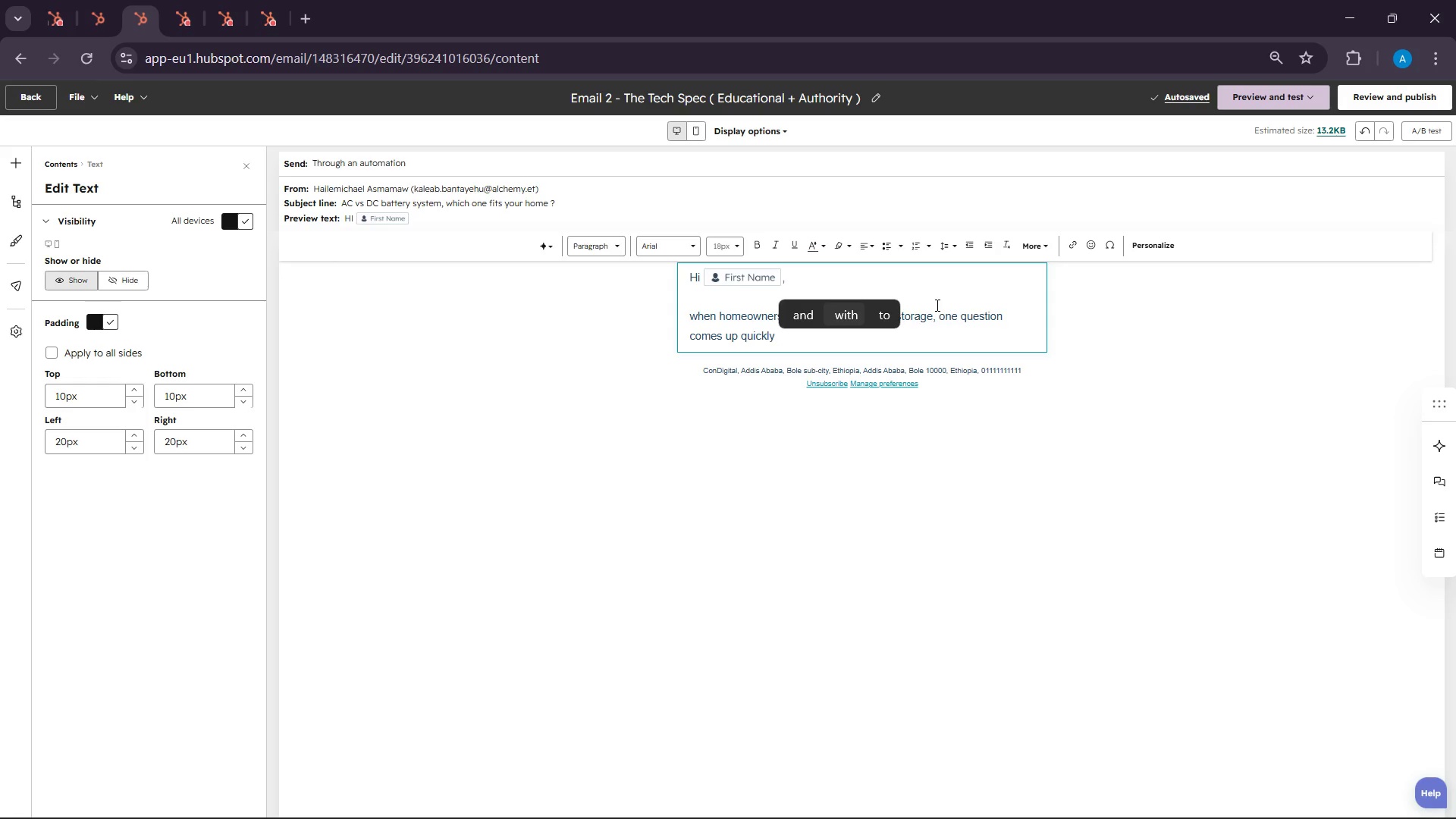 
wait(7.83)
 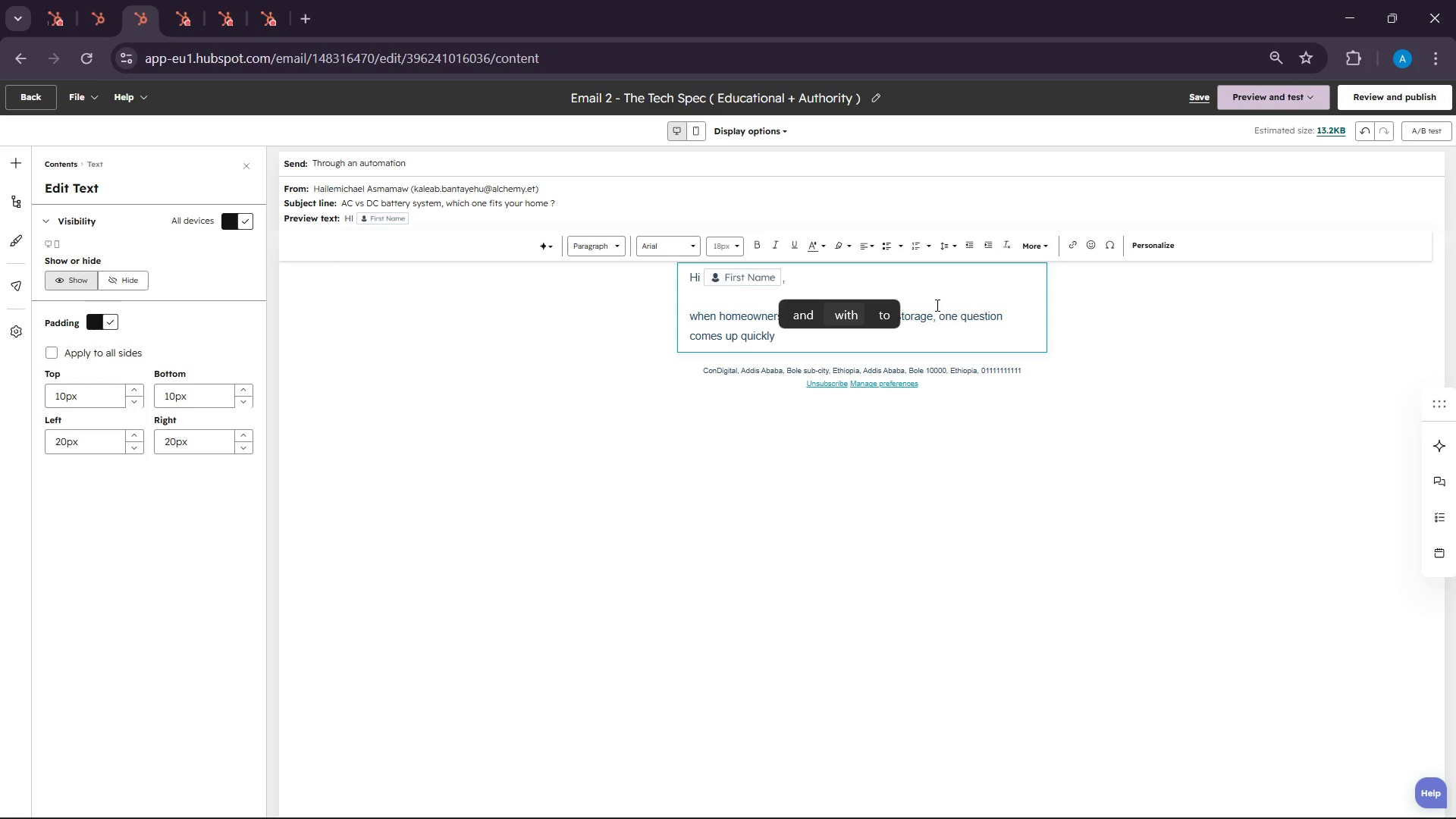 
key(Enter)
 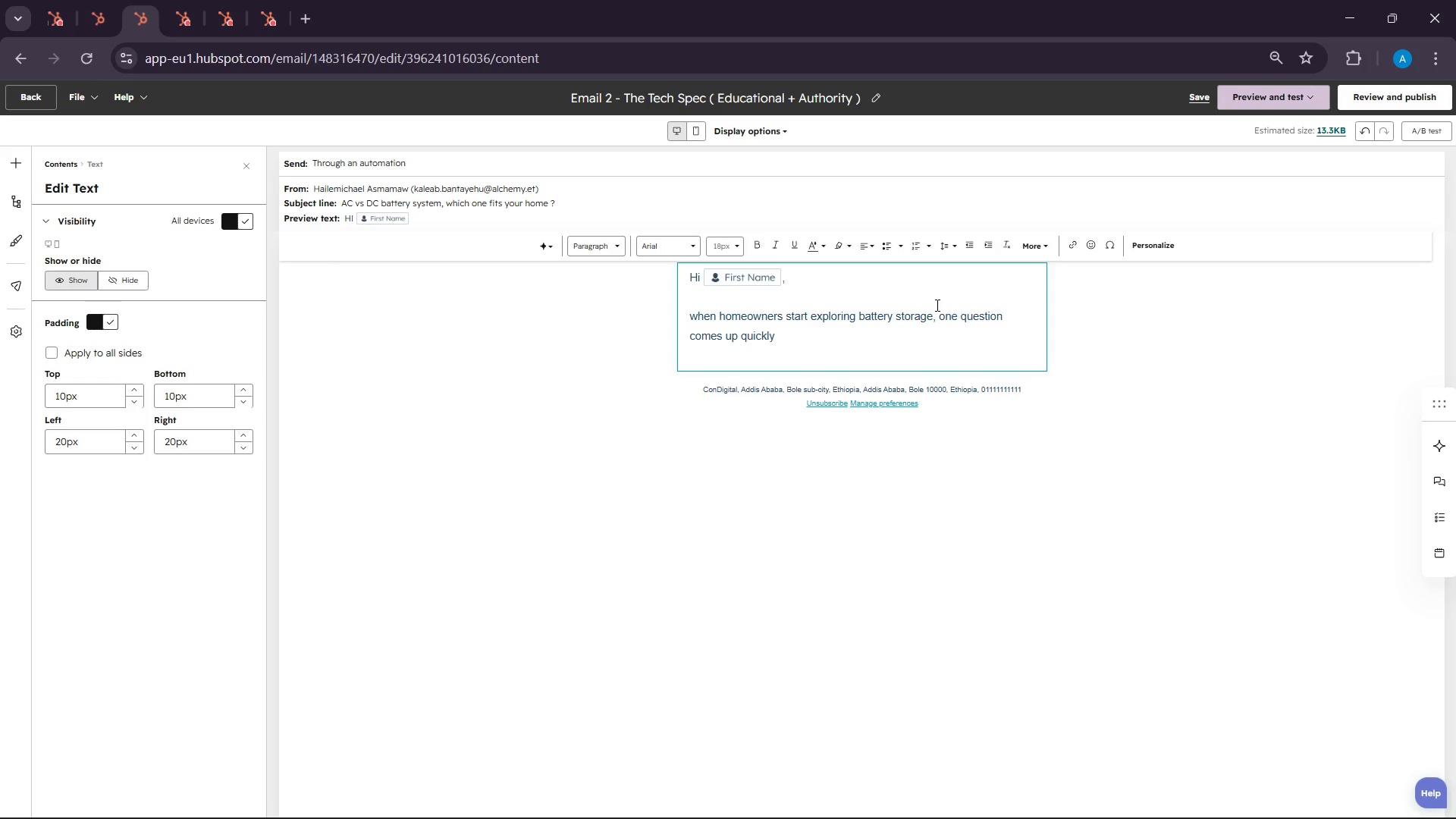 
type(D)
key(Backspace)
type(Should i choose AC )
 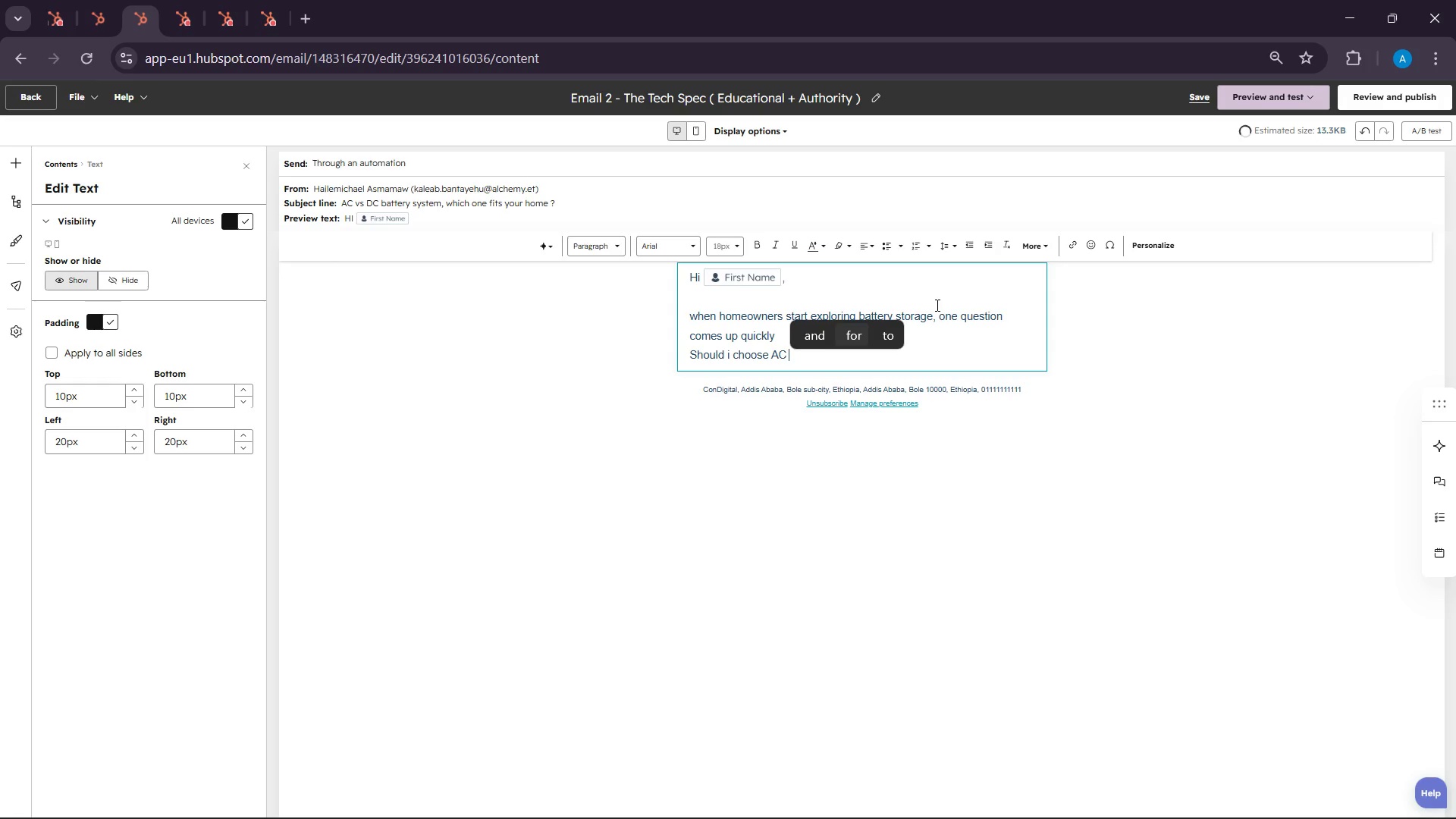 
wait(5.38)
 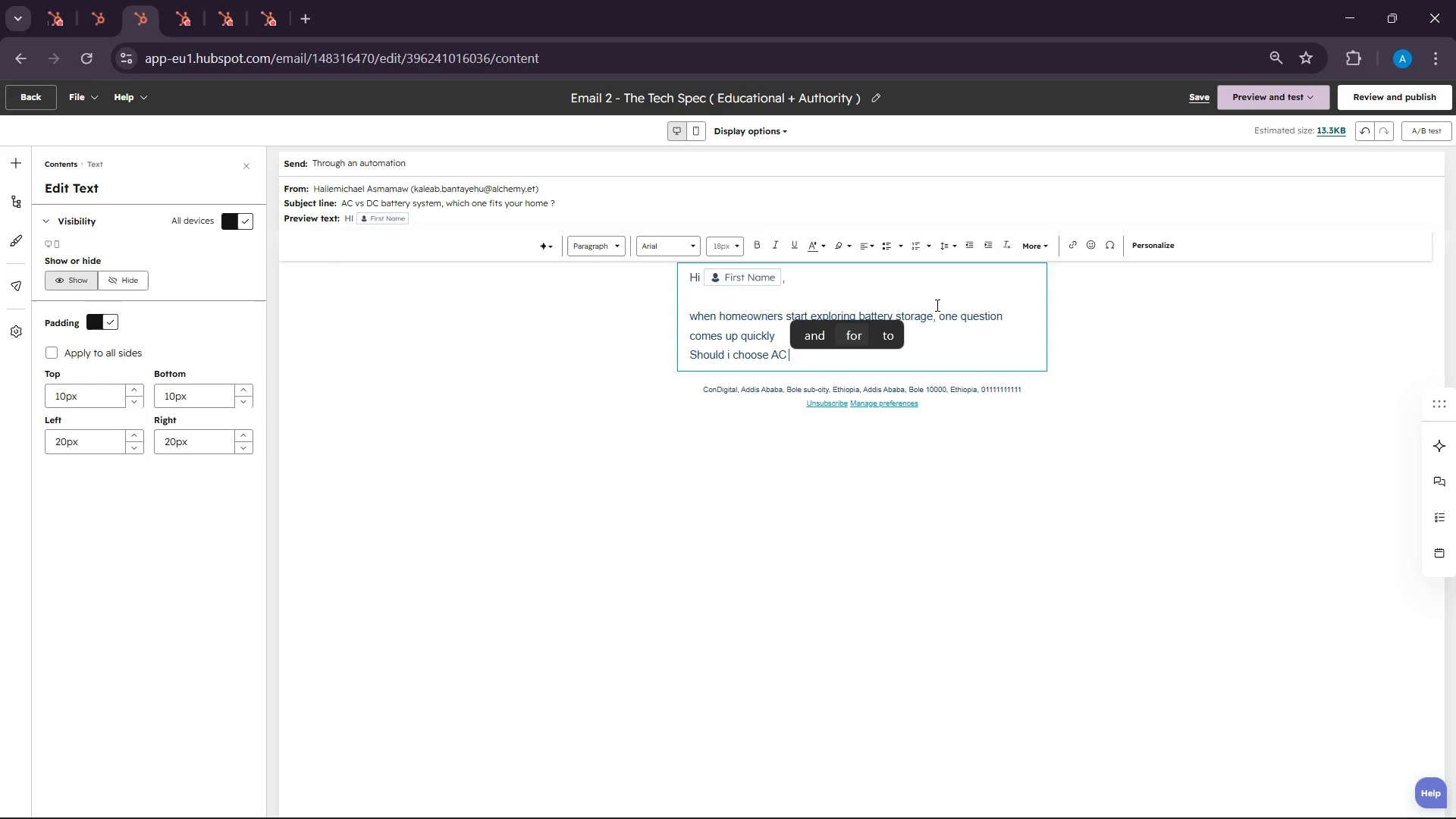 
key(Backspace)
 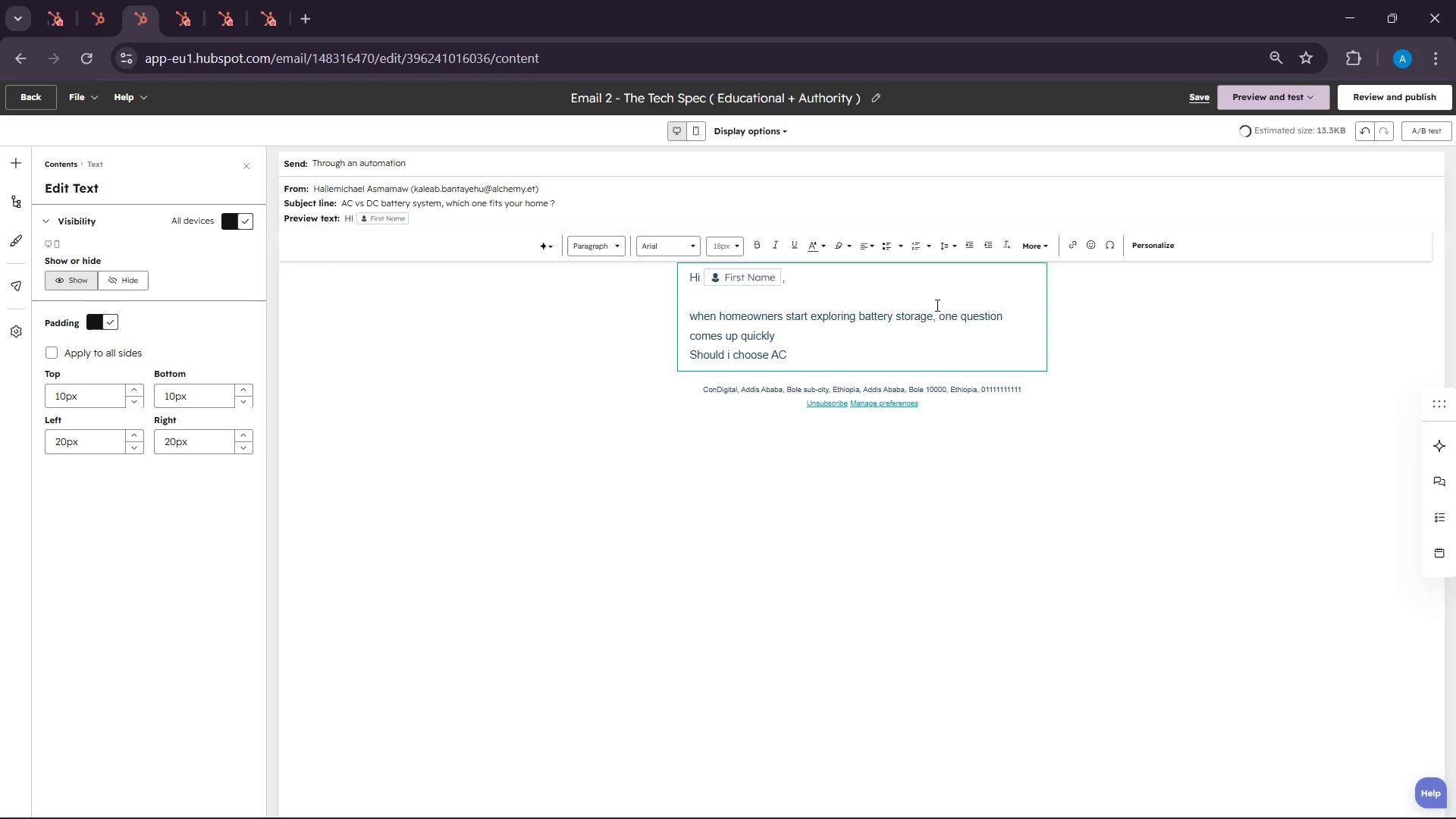 
key(Space)
 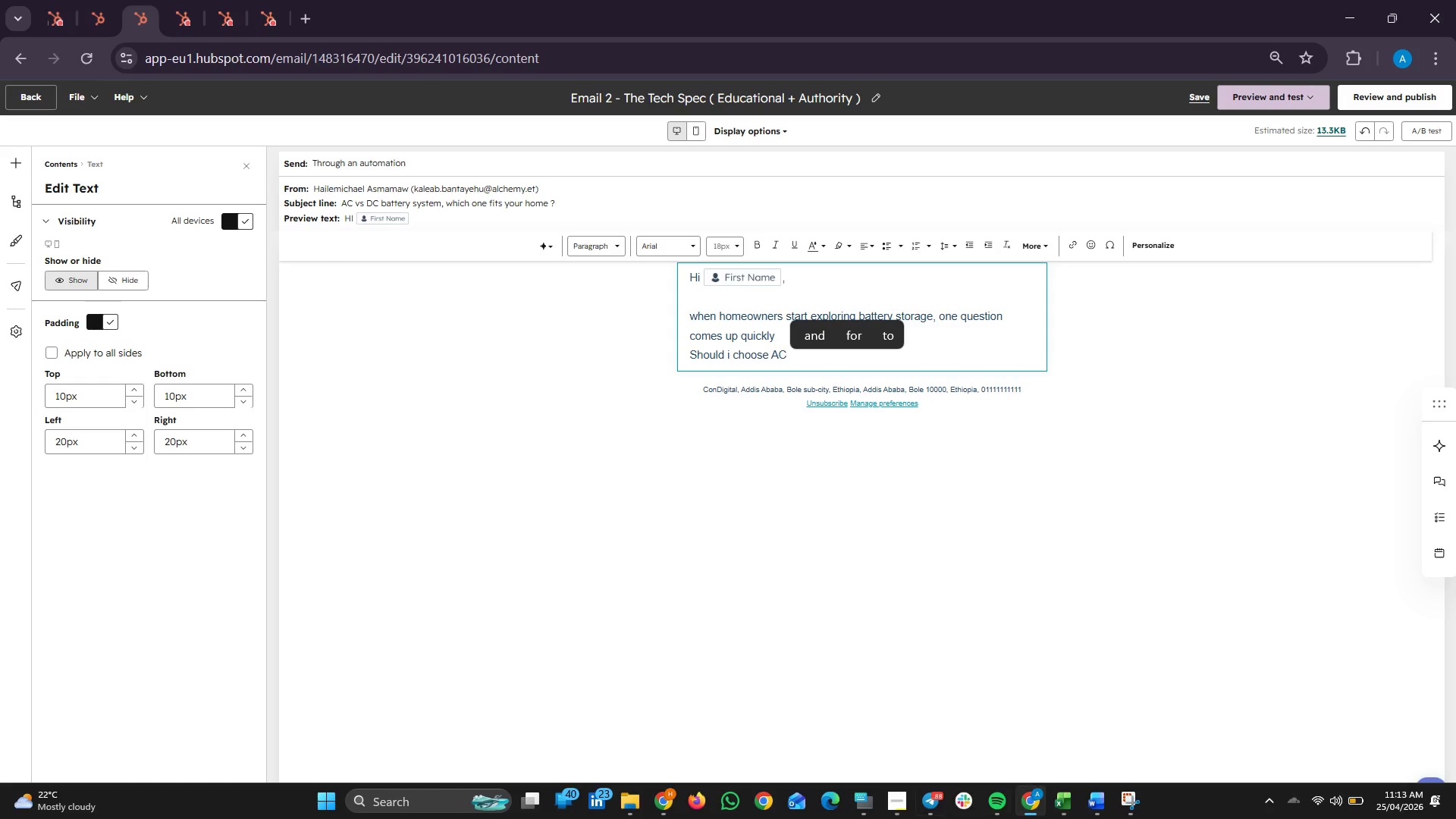 
mouse_move([891, 806])